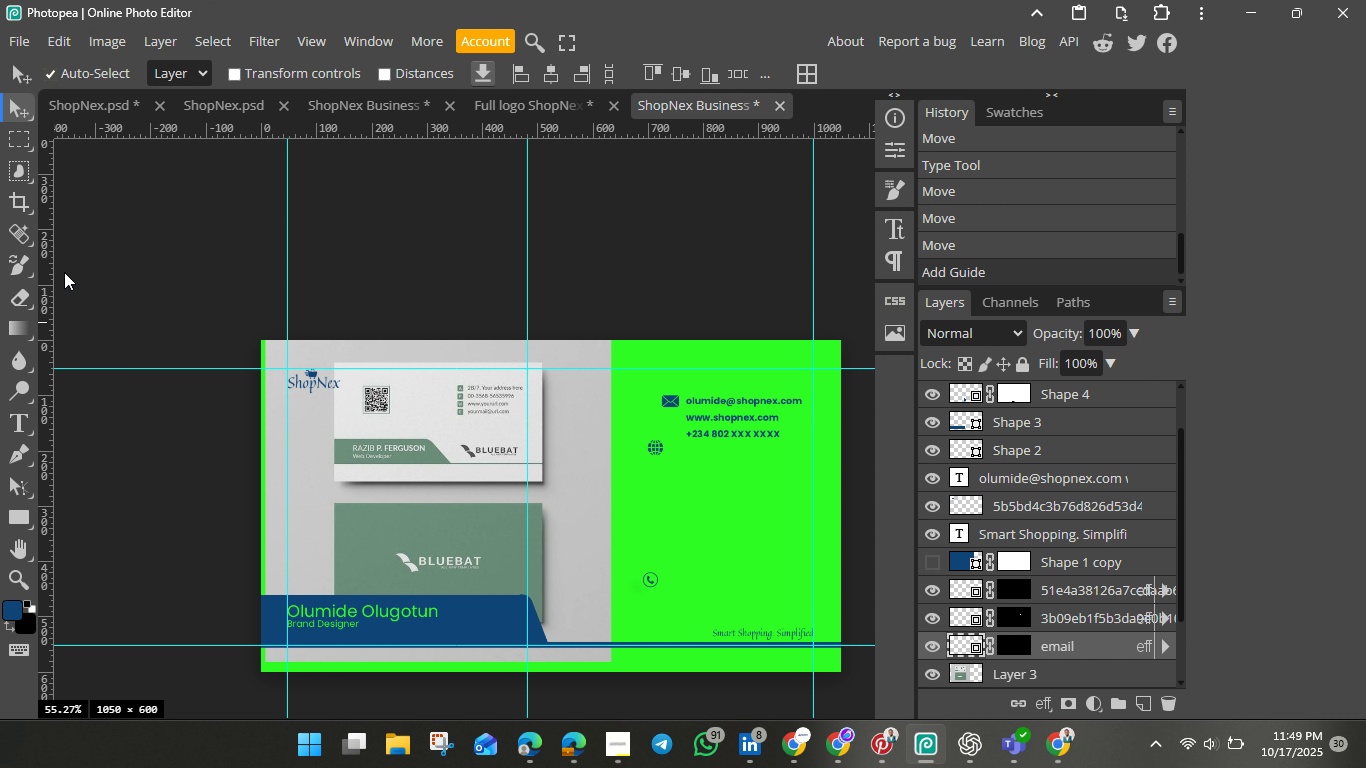 
left_click([51, 268])
 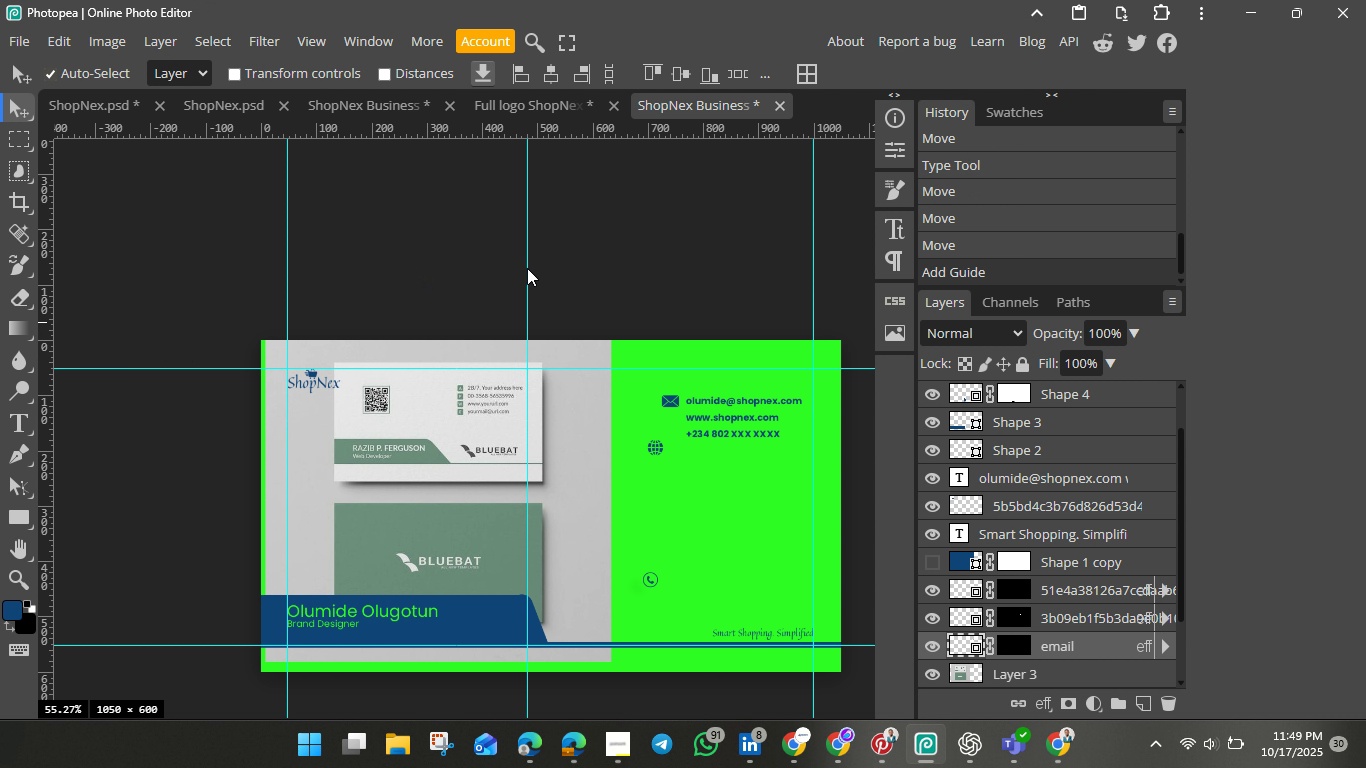 
left_click_drag(start_coordinate=[527, 268], to_coordinate=[680, 293])
 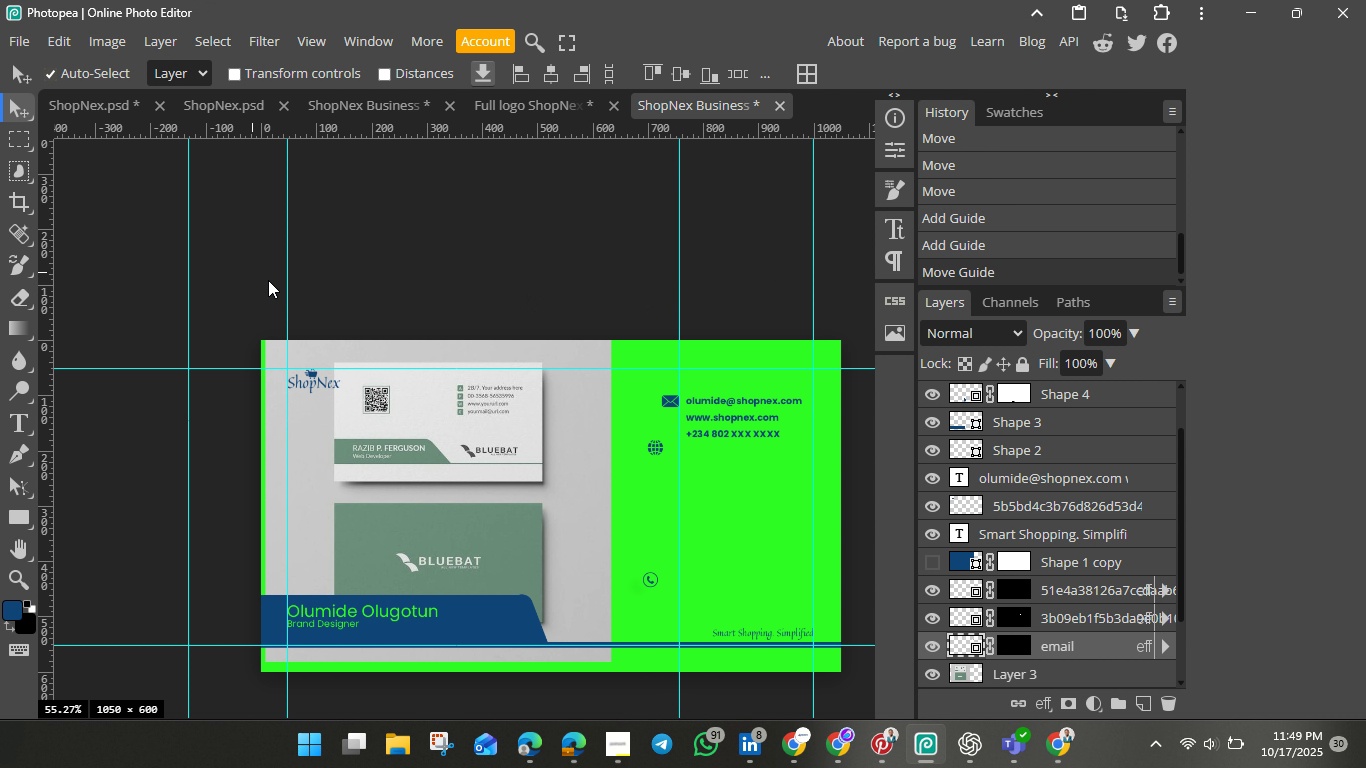 
left_click_drag(start_coordinate=[286, 283], to_coordinate=[685, 303])
 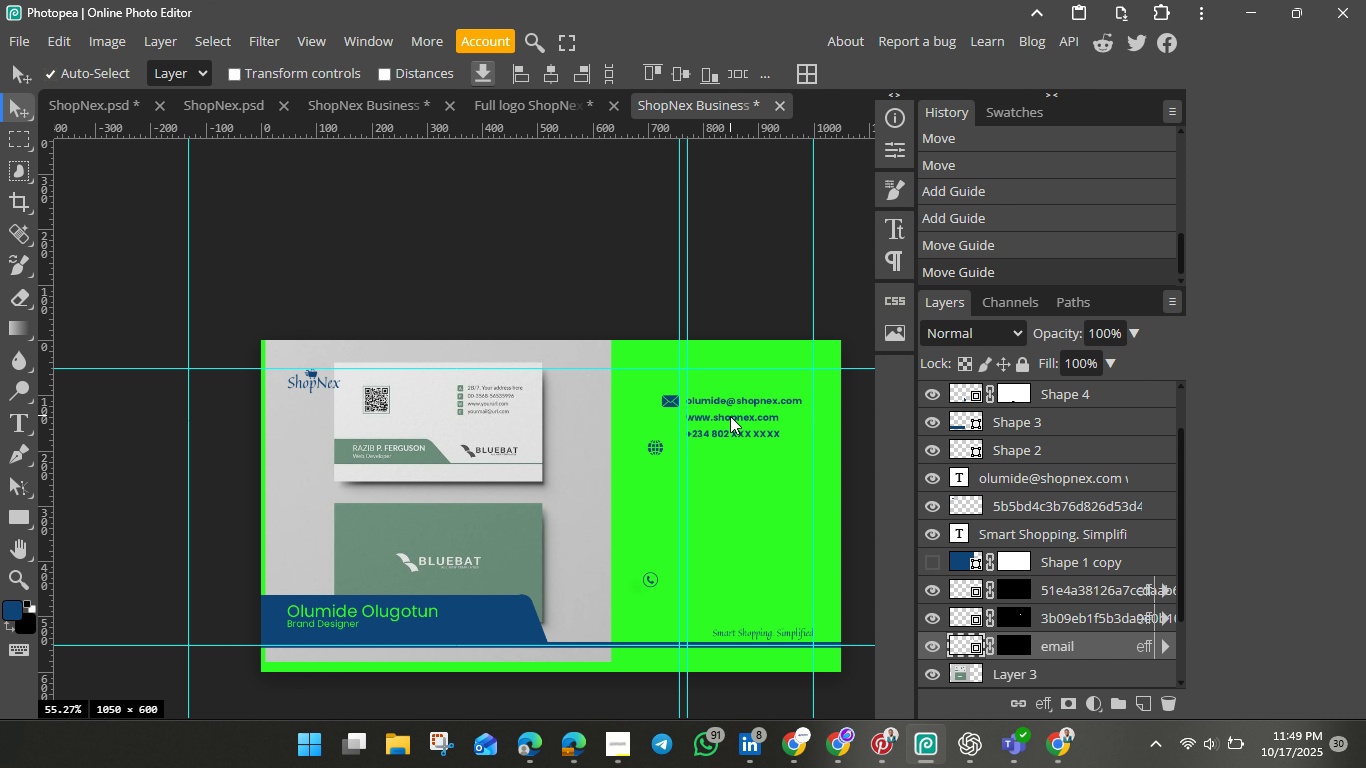 
left_click([730, 416])
 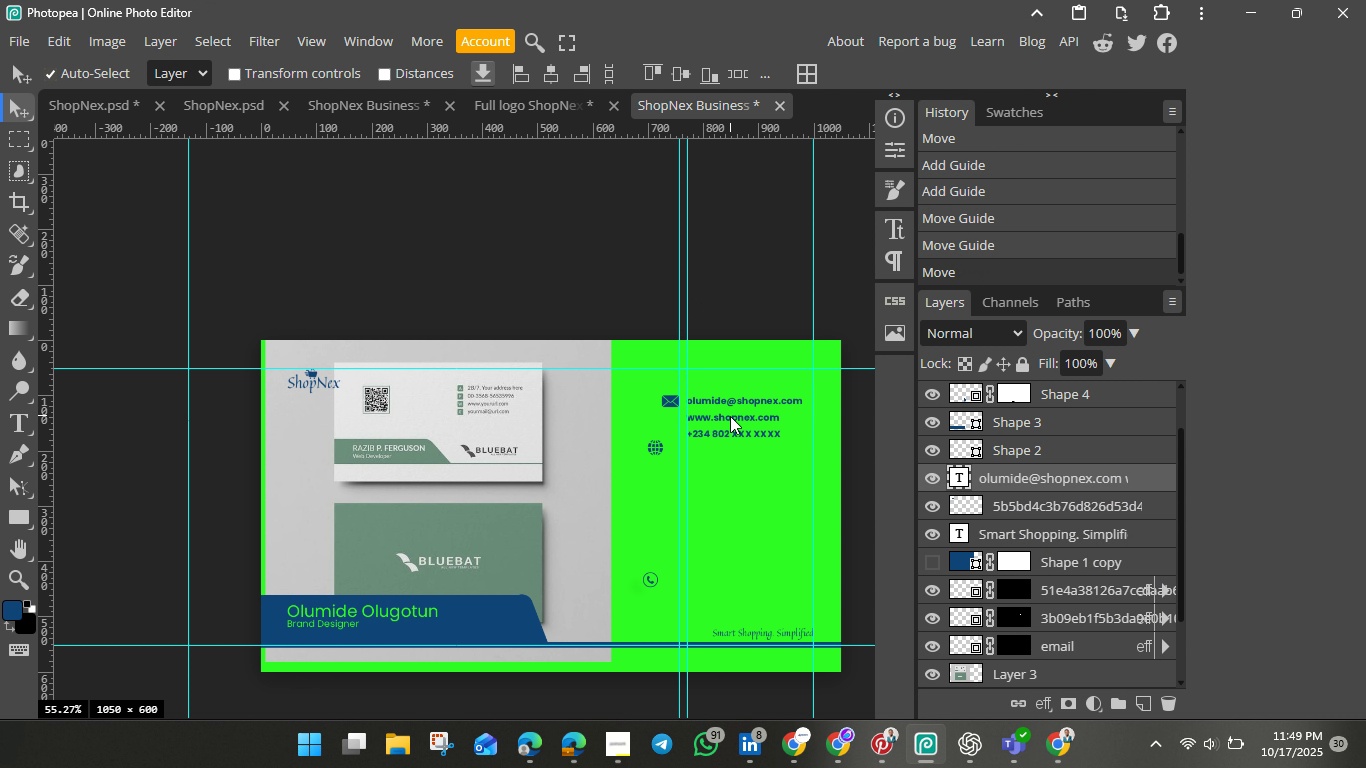 
key(ArrowRight)
 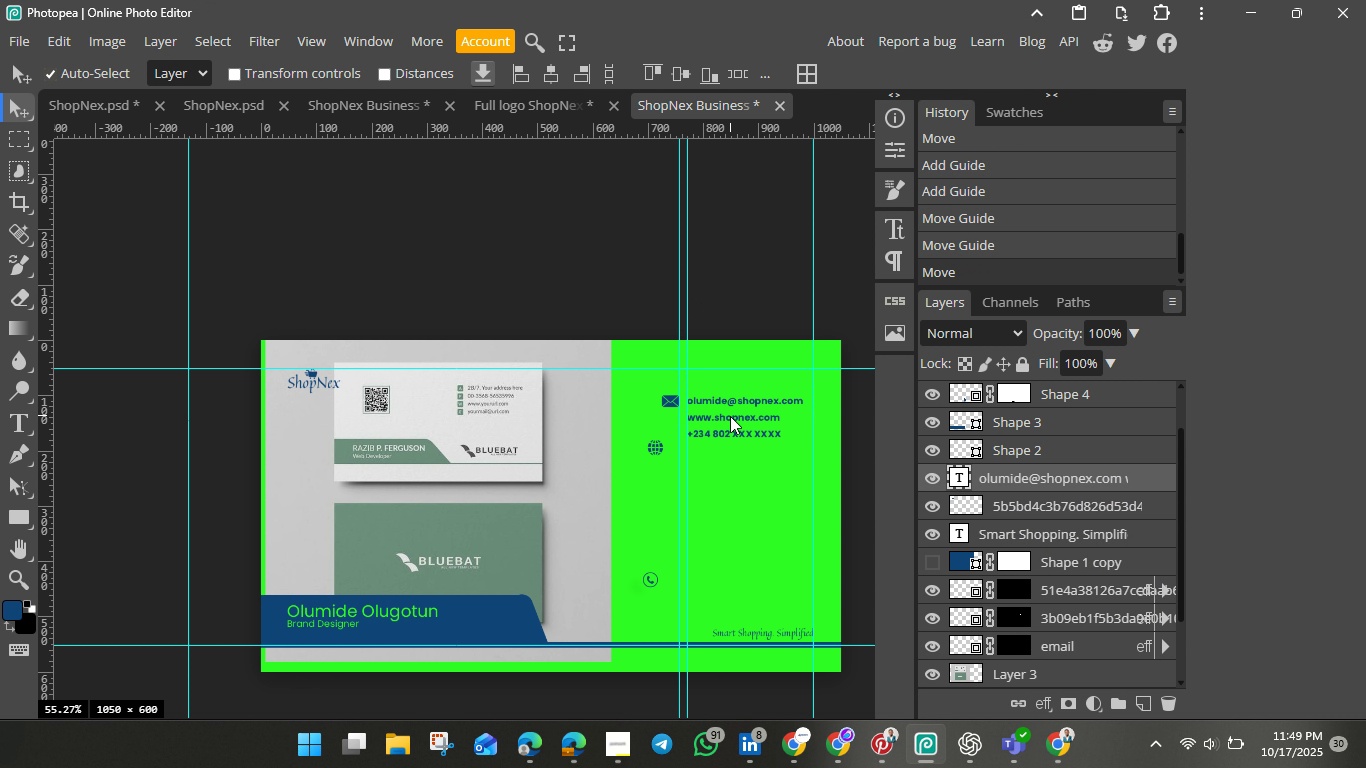 
key(ArrowRight)
 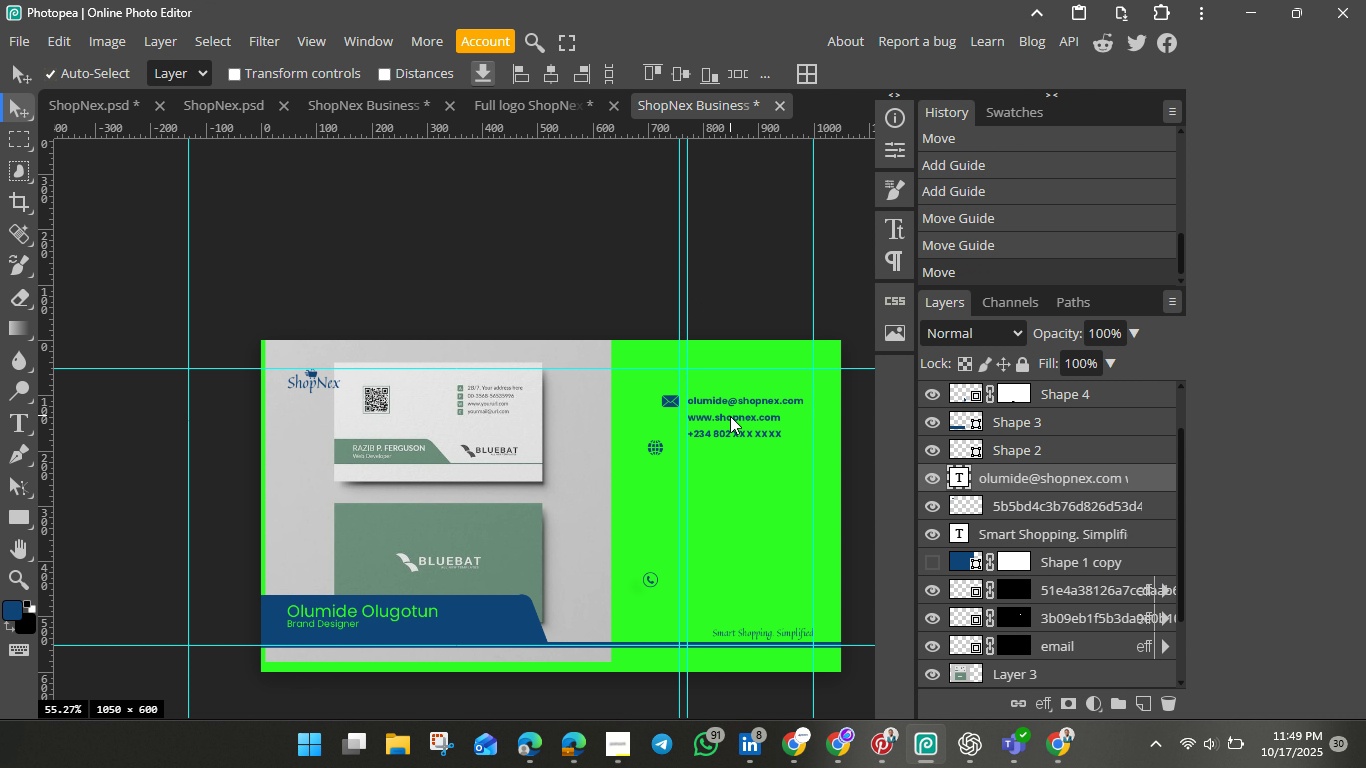 
key(ArrowRight)
 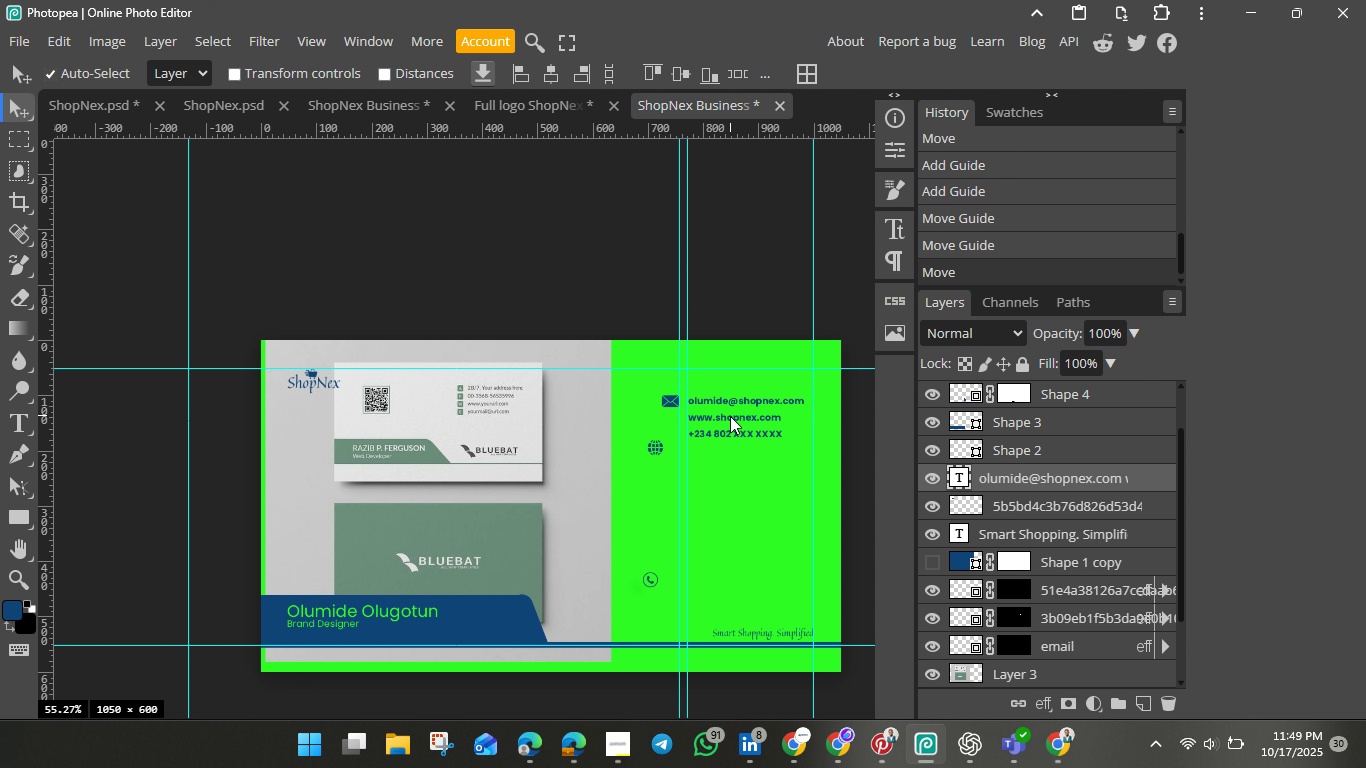 
key(ArrowRight)
 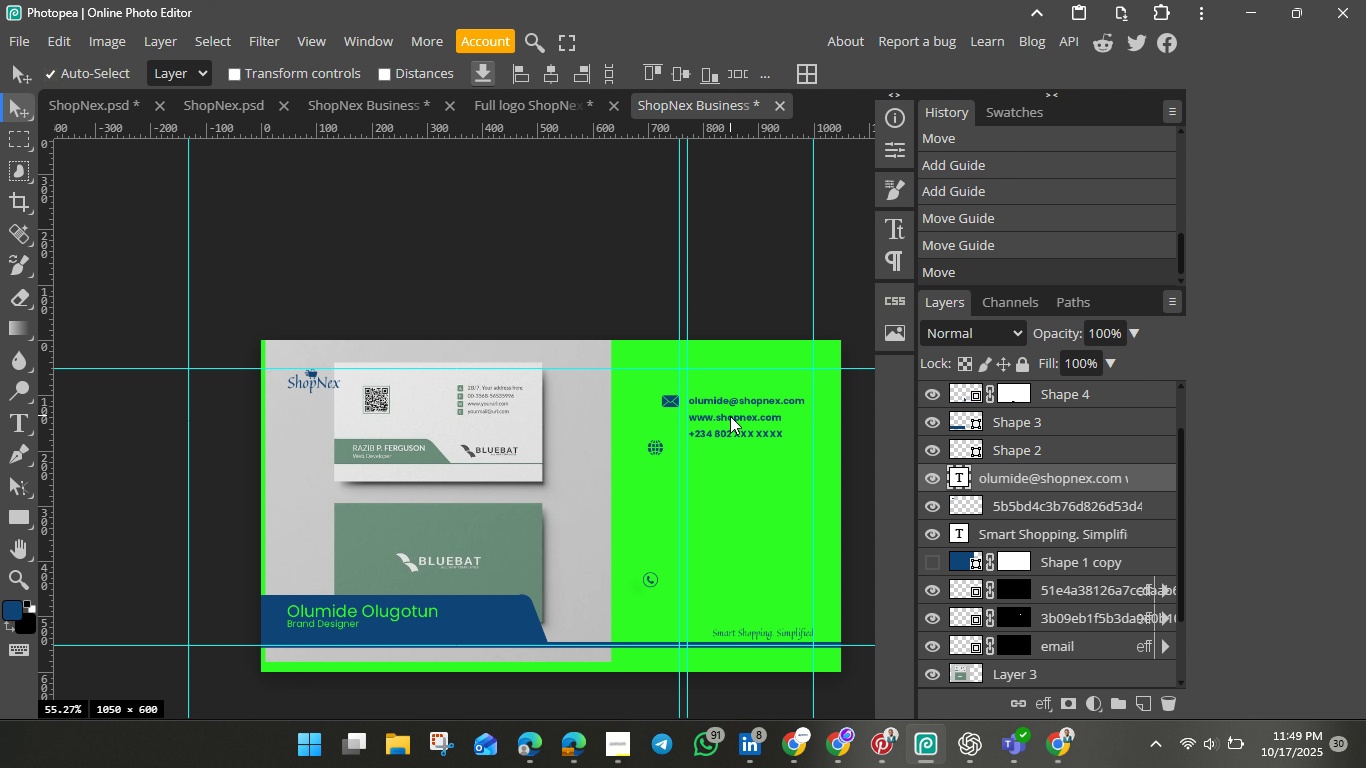 
key(ArrowRight)
 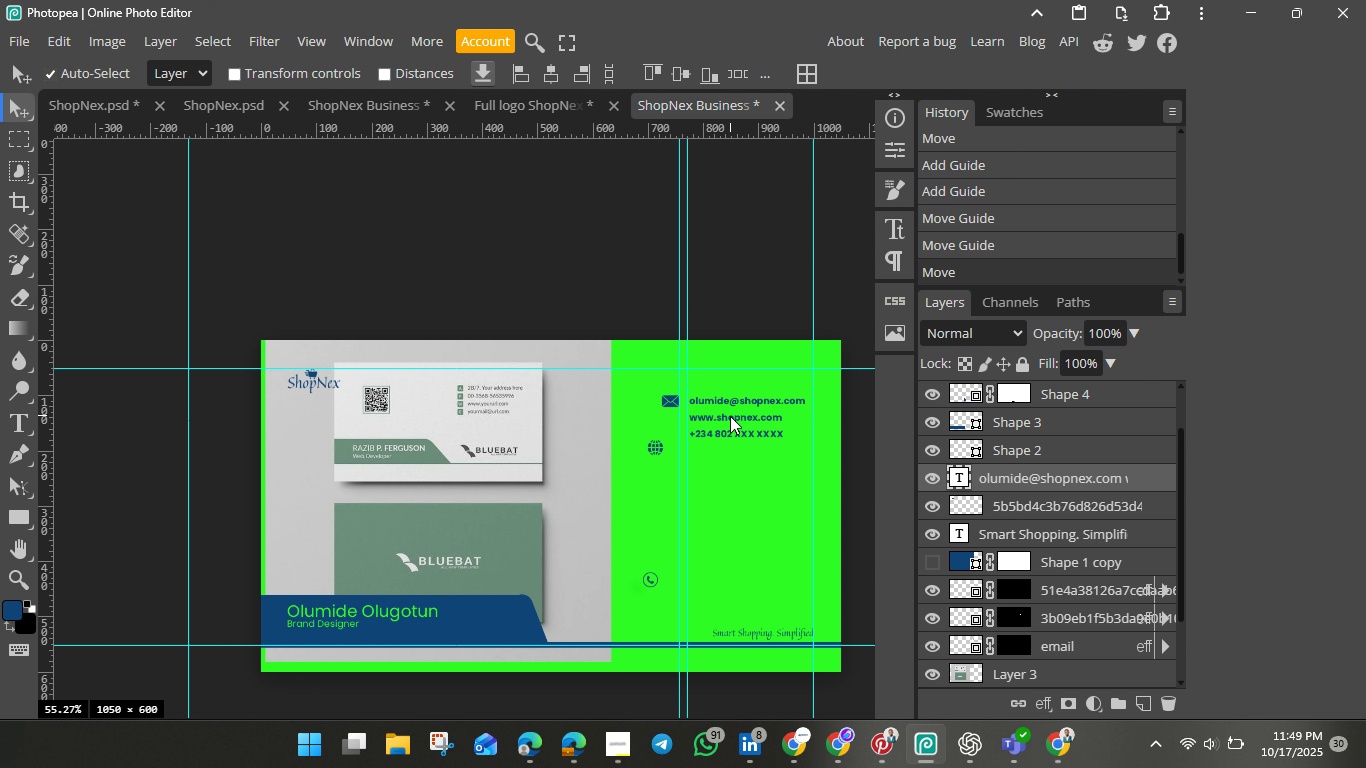 
key(ArrowRight)
 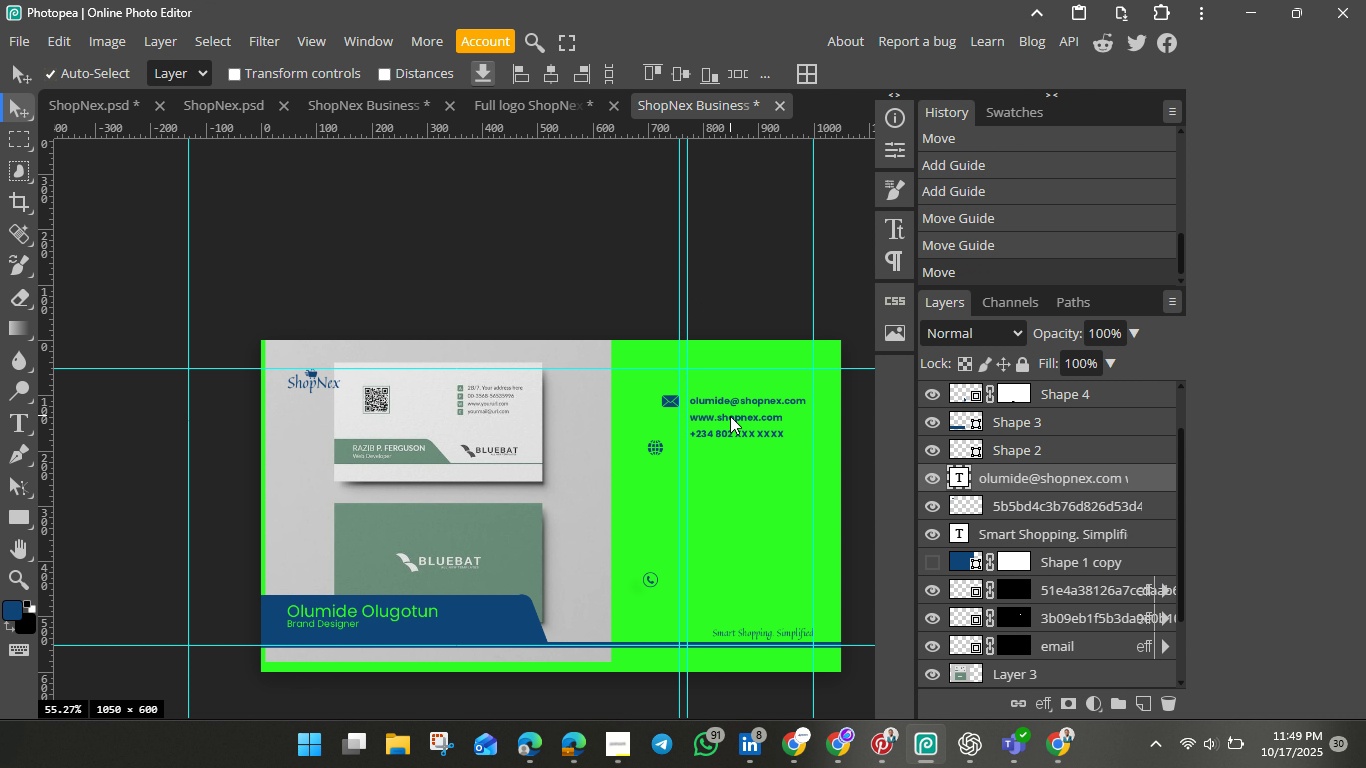 
key(ArrowRight)
 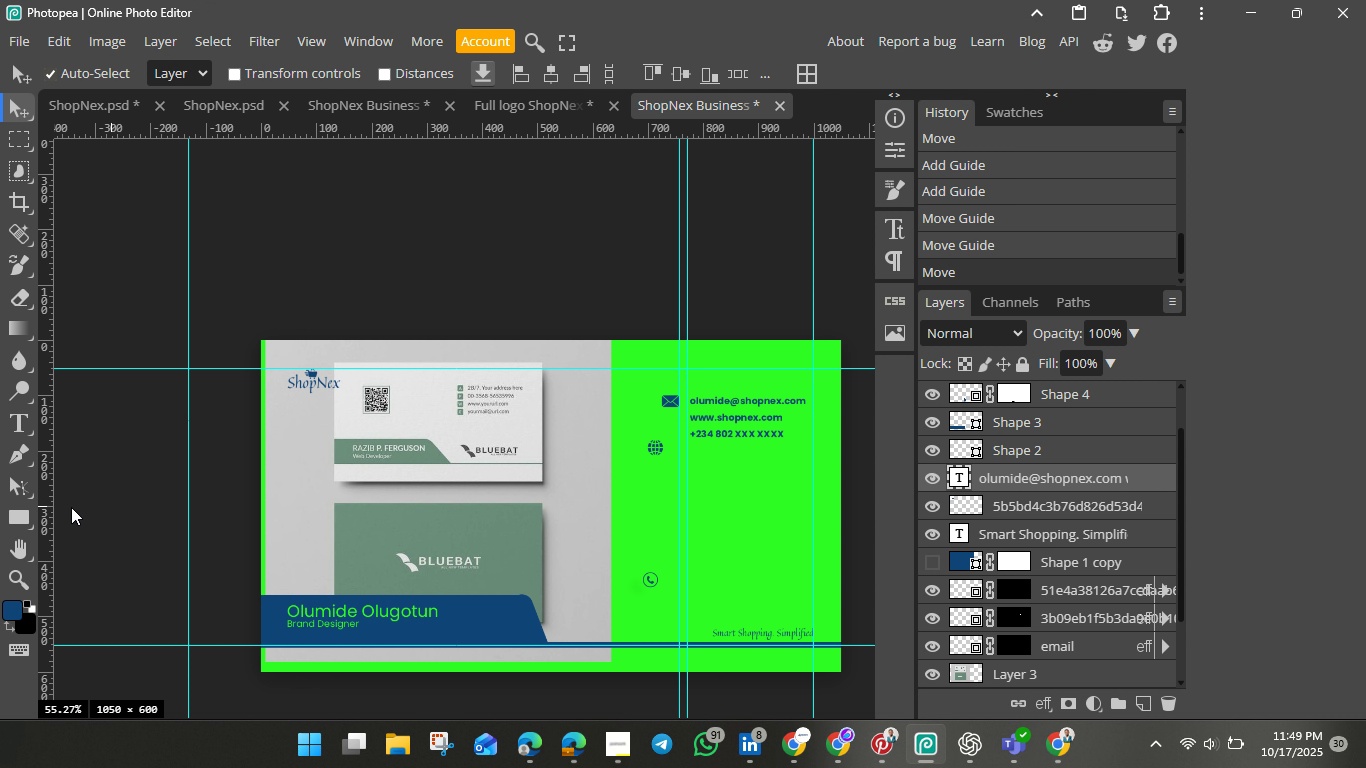 
wait(5.16)
 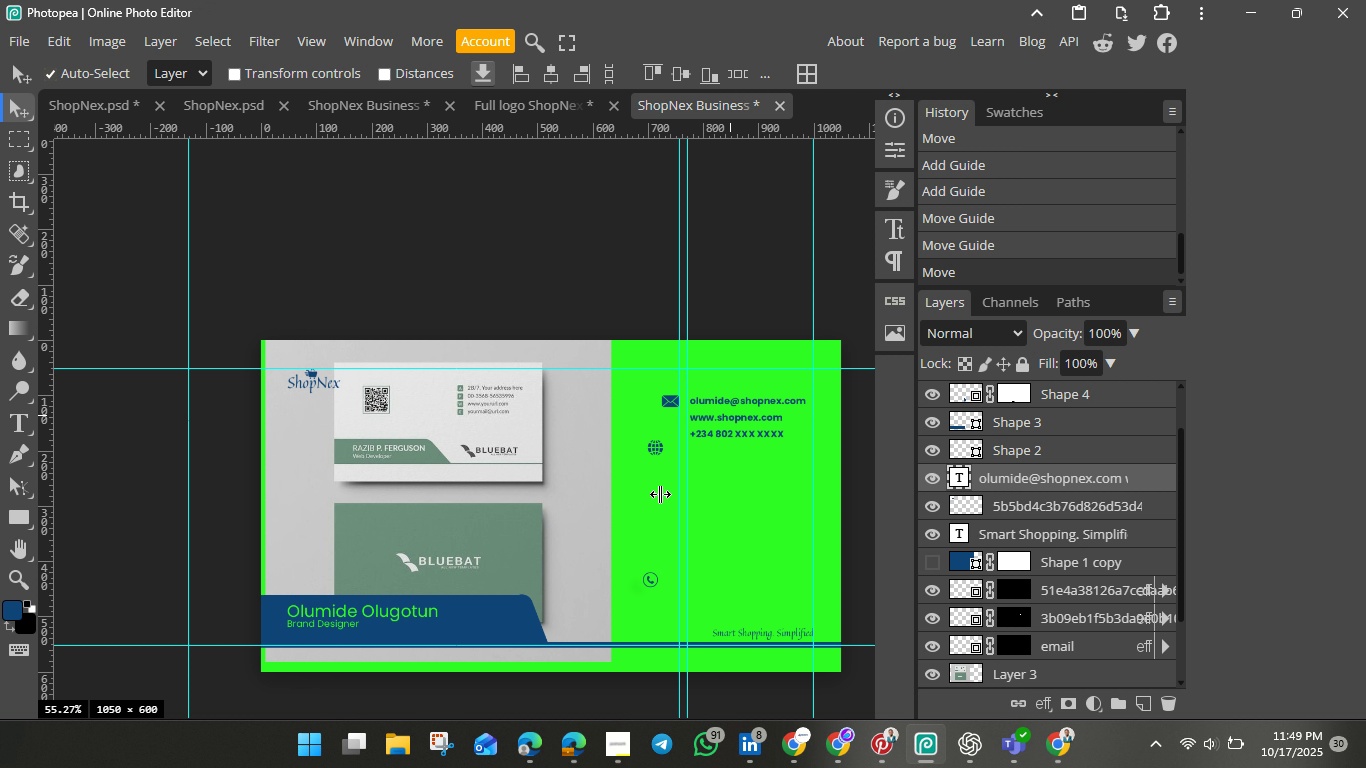 
left_click([15, 574])
 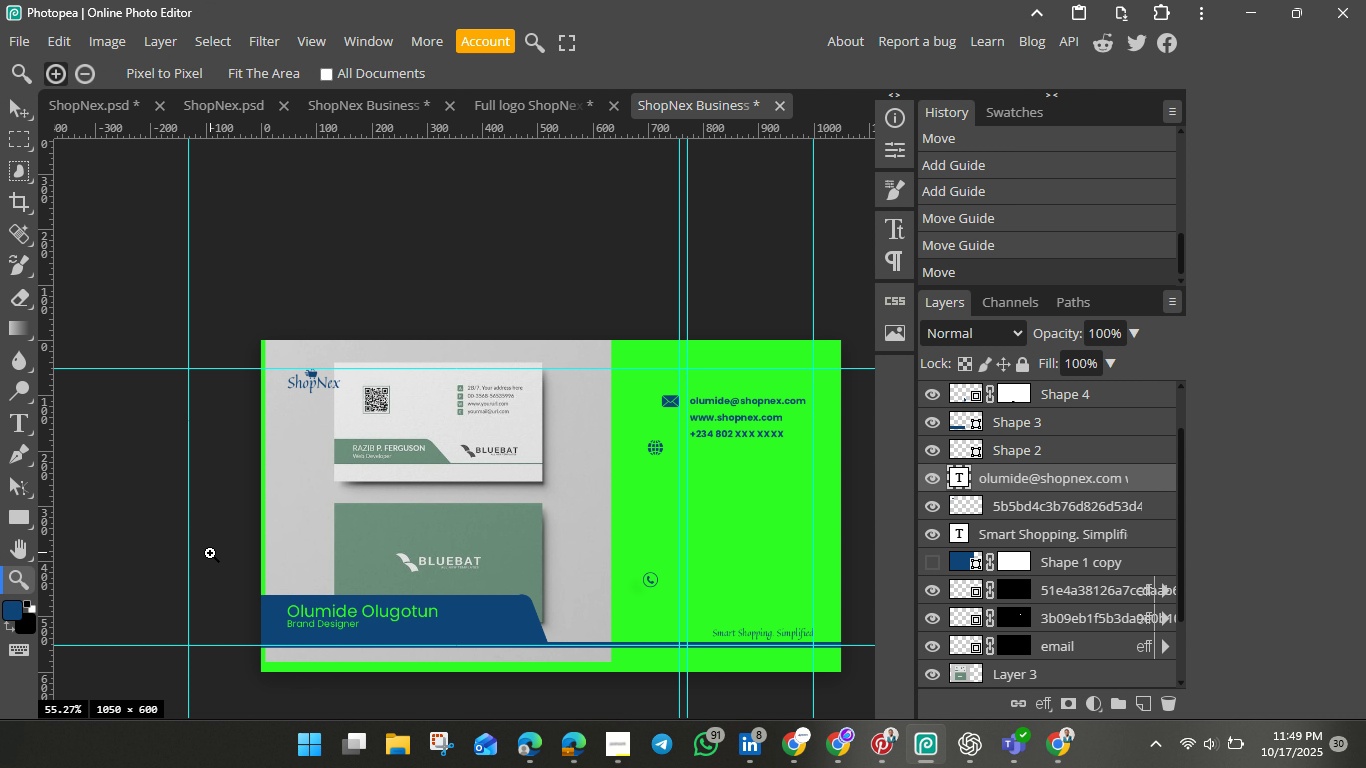 
left_click_drag(start_coordinate=[210, 553], to_coordinate=[250, 585])
 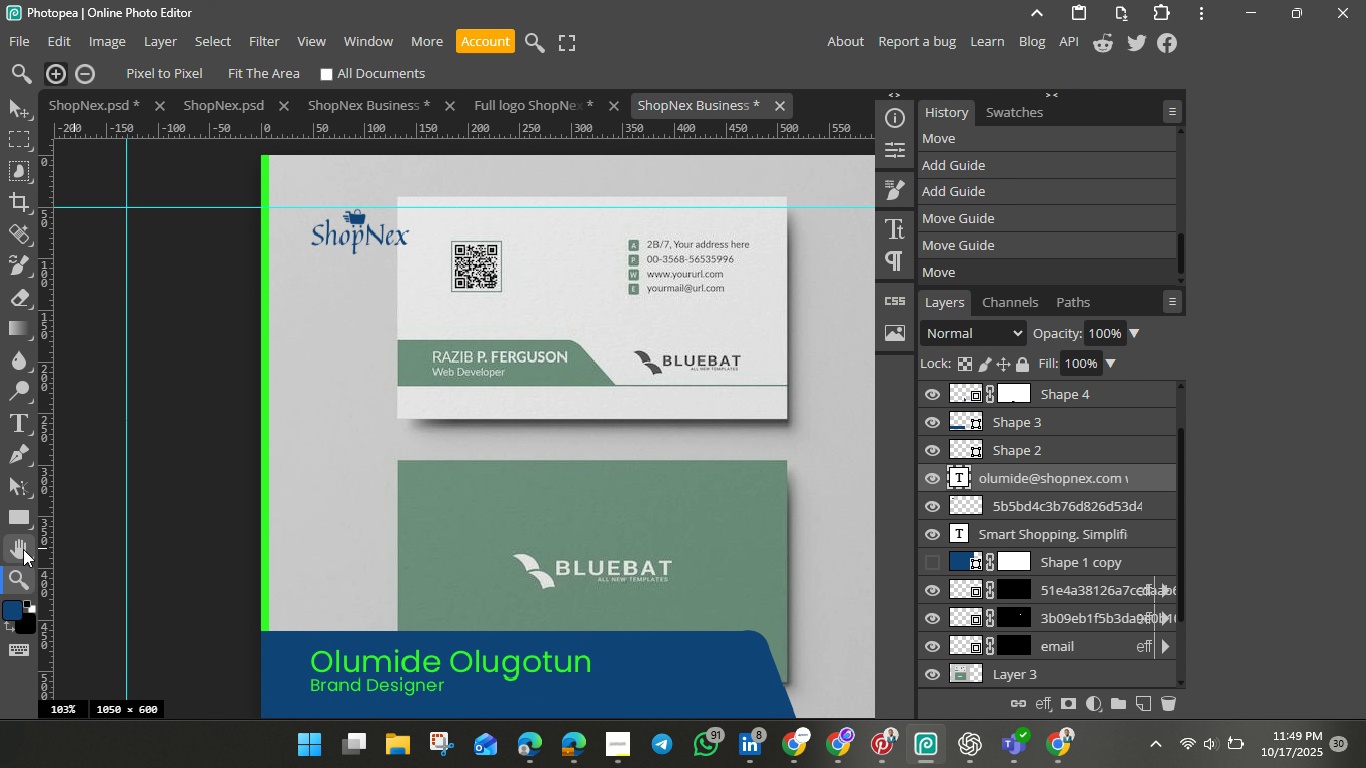 
left_click([23, 549])
 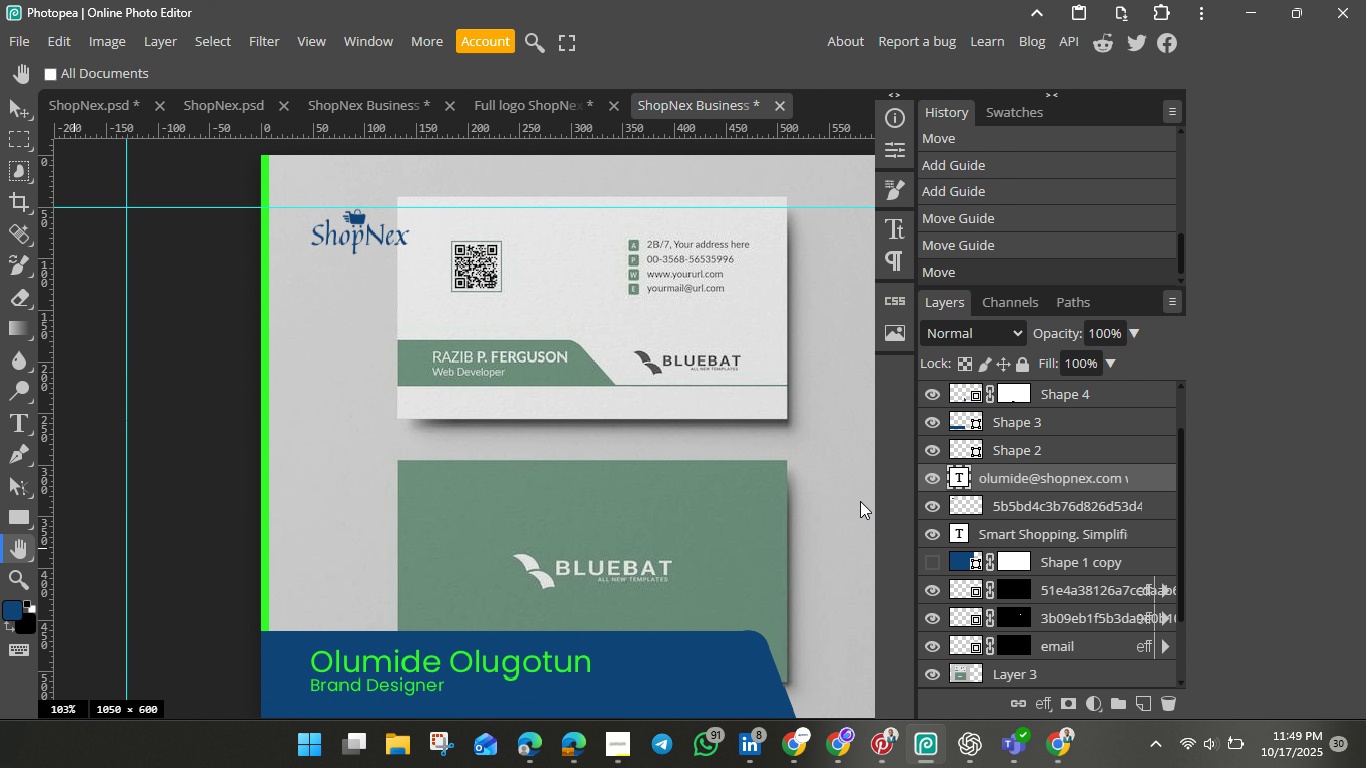 
left_click_drag(start_coordinate=[865, 501], to_coordinate=[340, 507])
 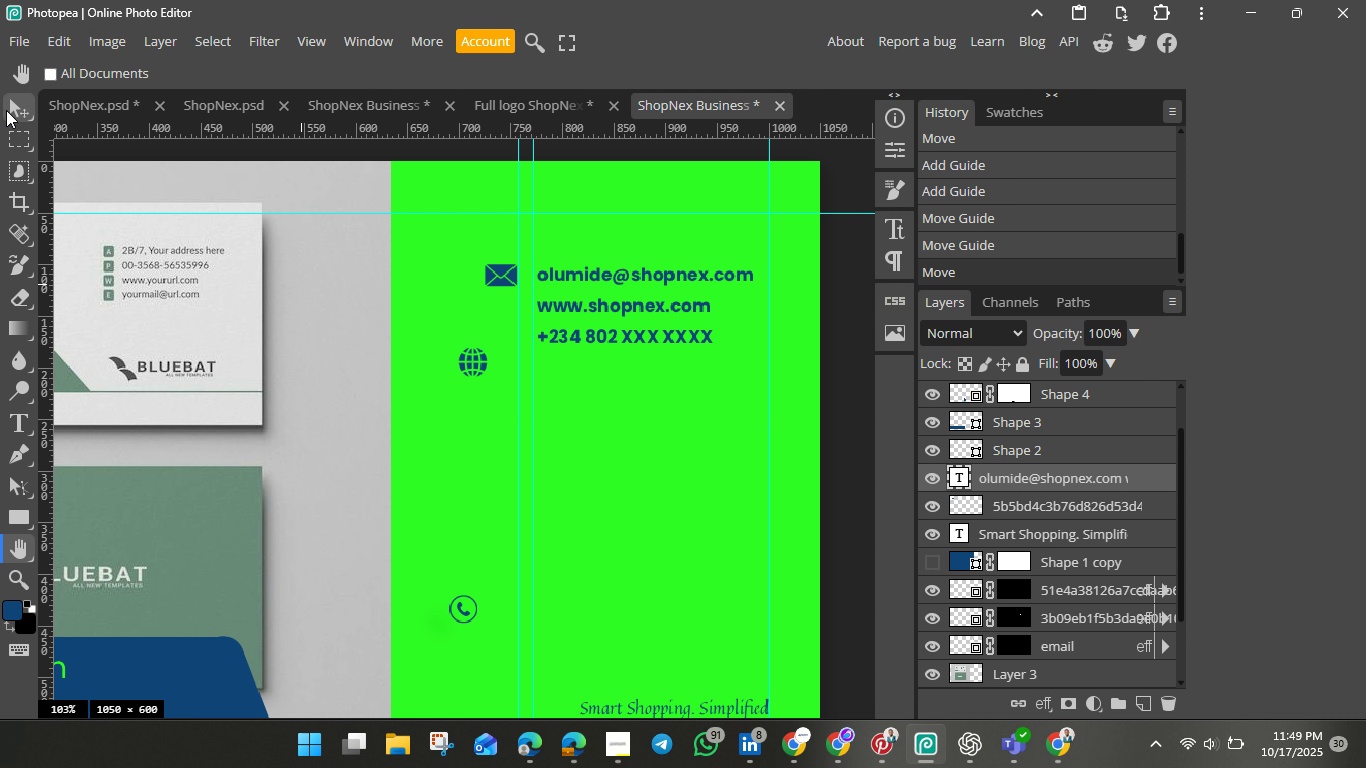 
left_click([6, 110])
 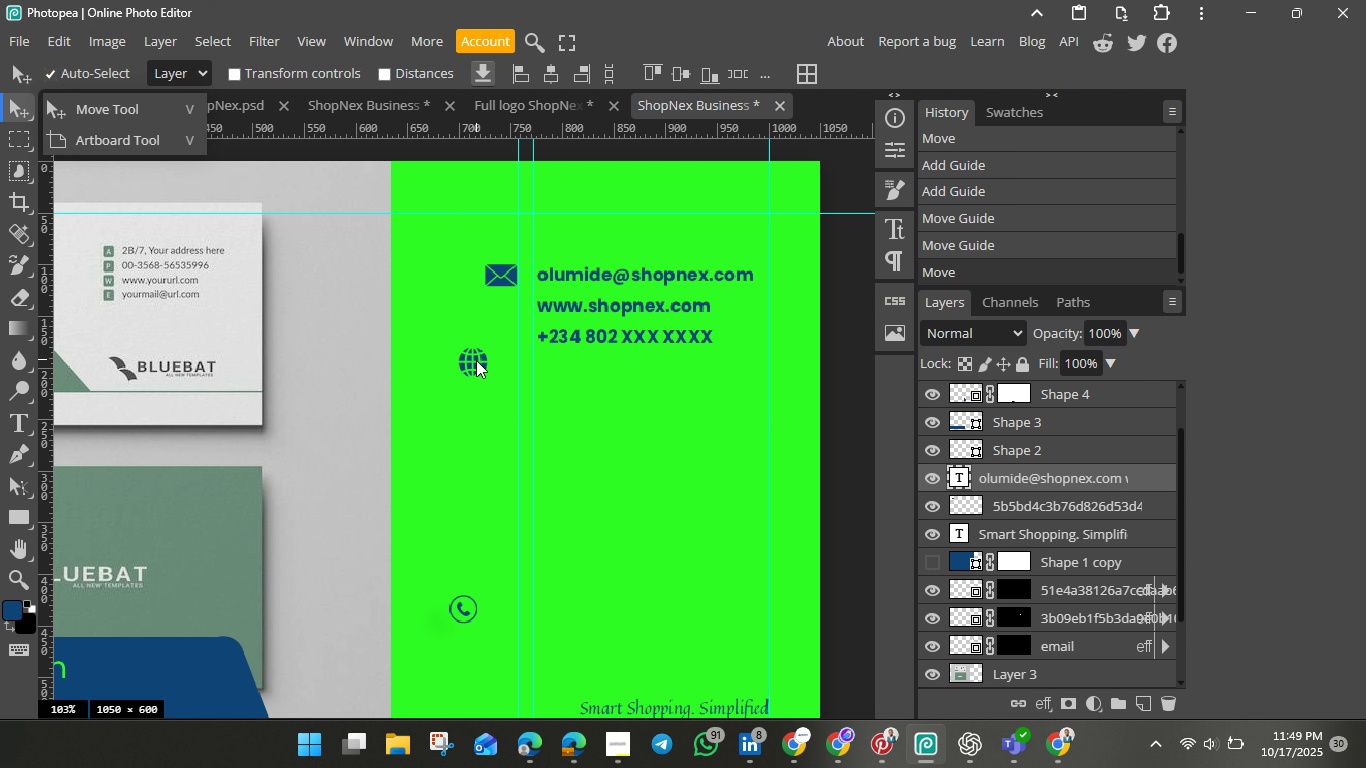 
left_click([476, 360])
 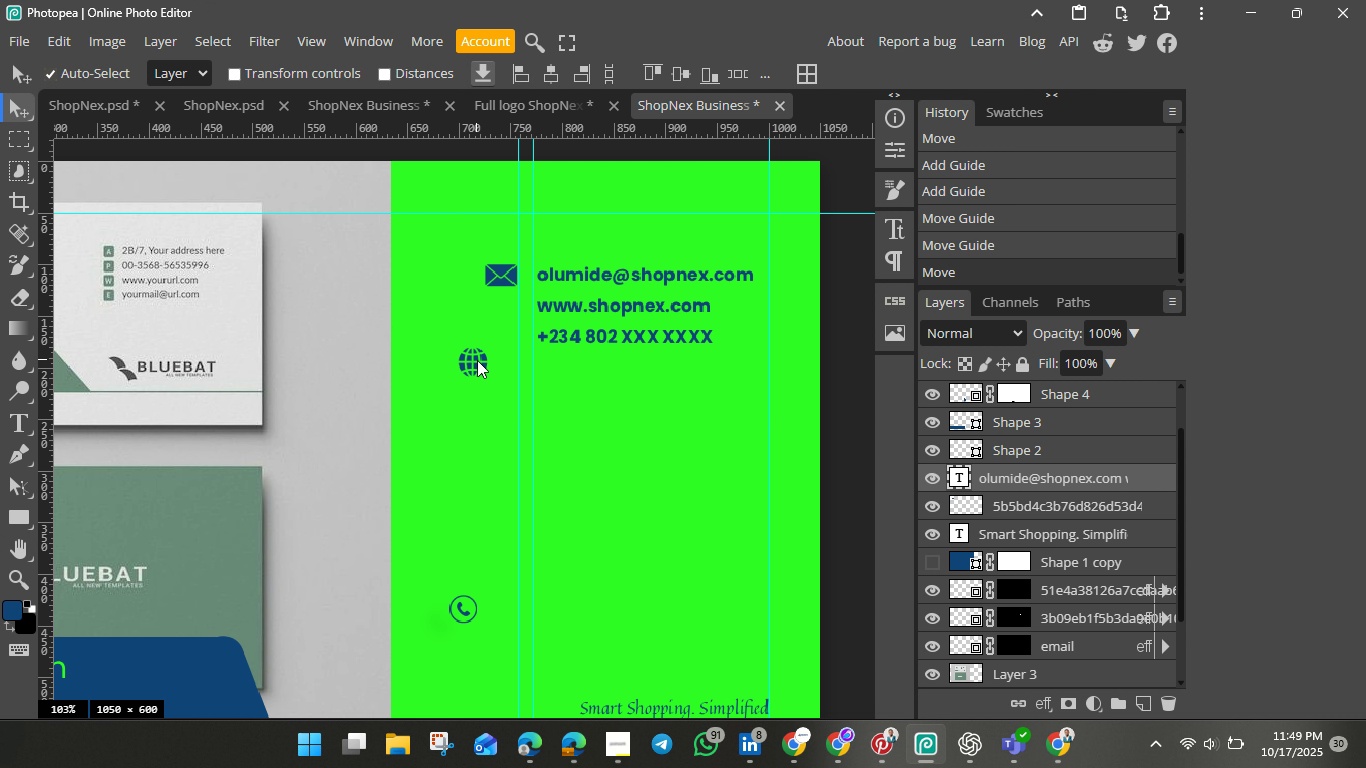 
left_click_drag(start_coordinate=[476, 360], to_coordinate=[507, 305])
 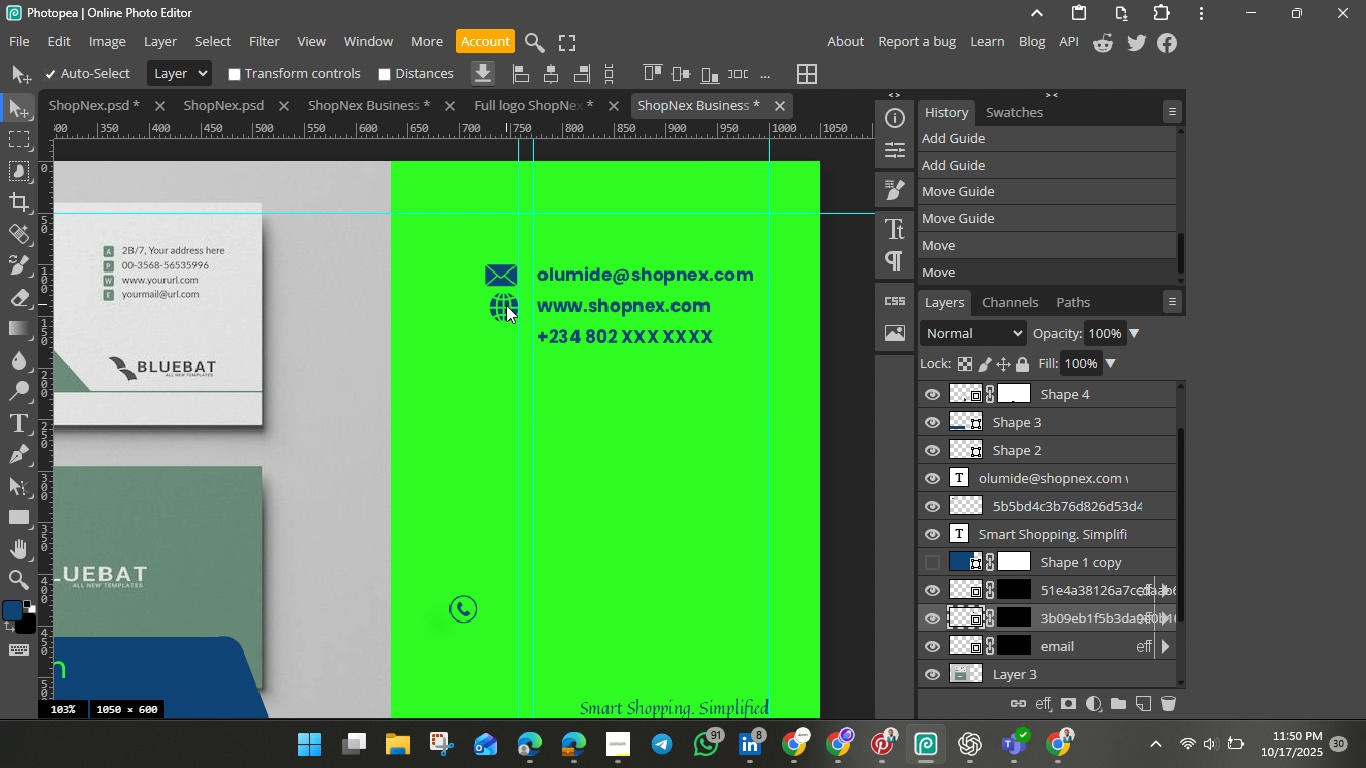 
left_click_drag(start_coordinate=[506, 305], to_coordinate=[501, 305])
 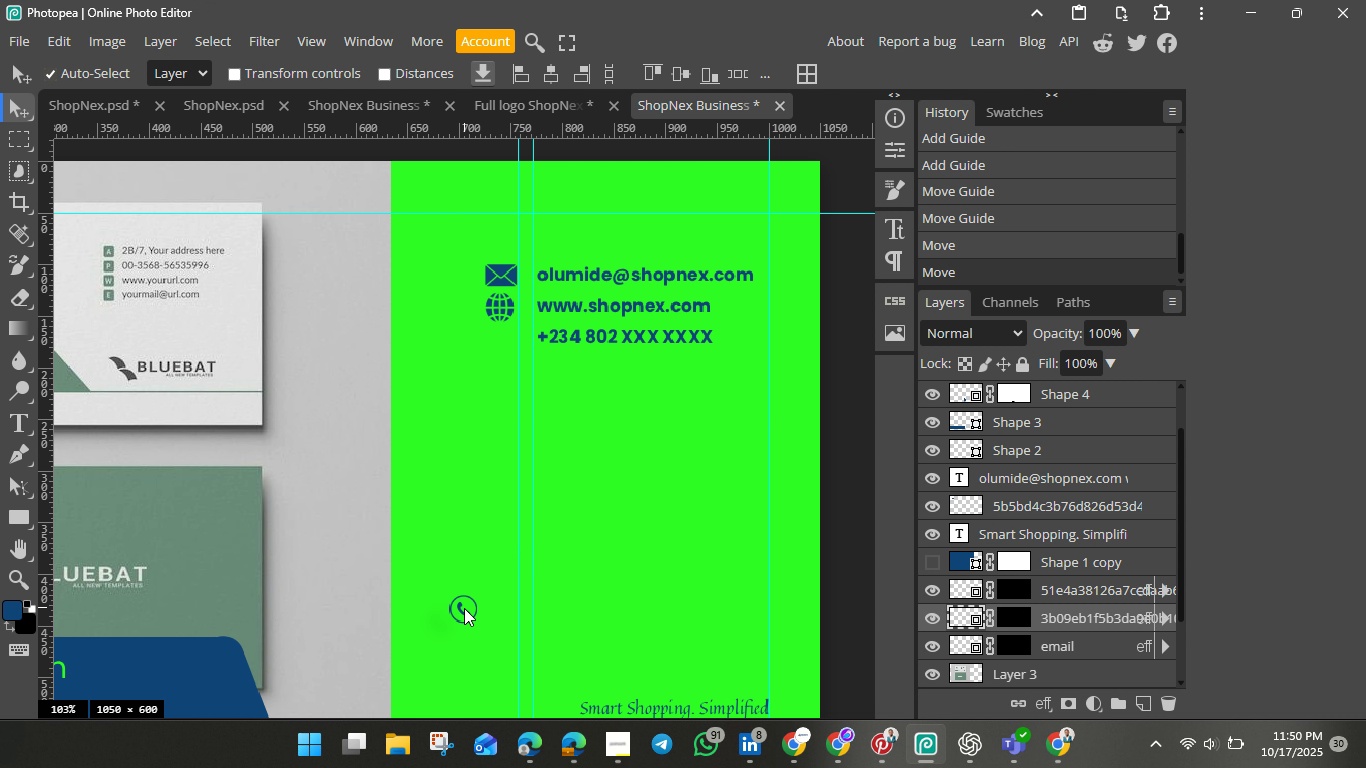 
left_click_drag(start_coordinate=[464, 608], to_coordinate=[483, 428])
 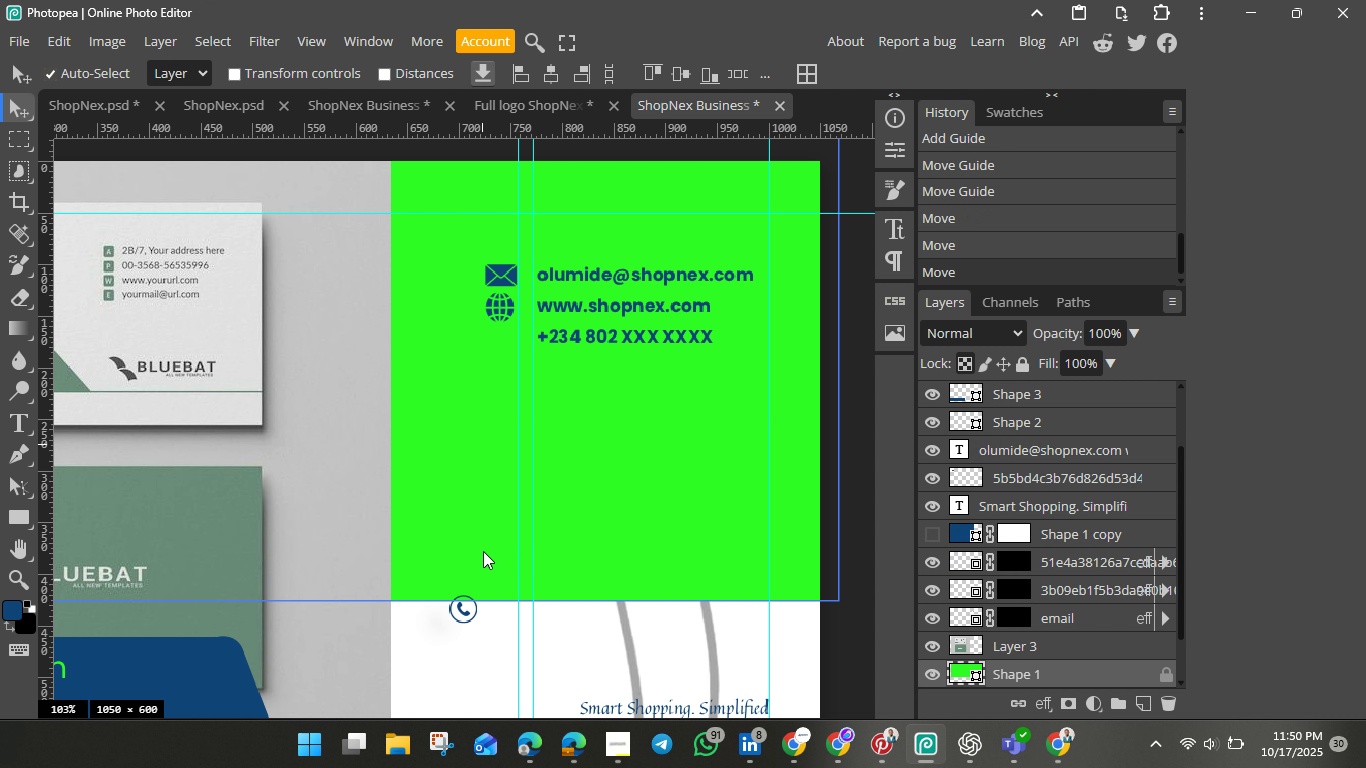 
key(Control+ControlLeft)
 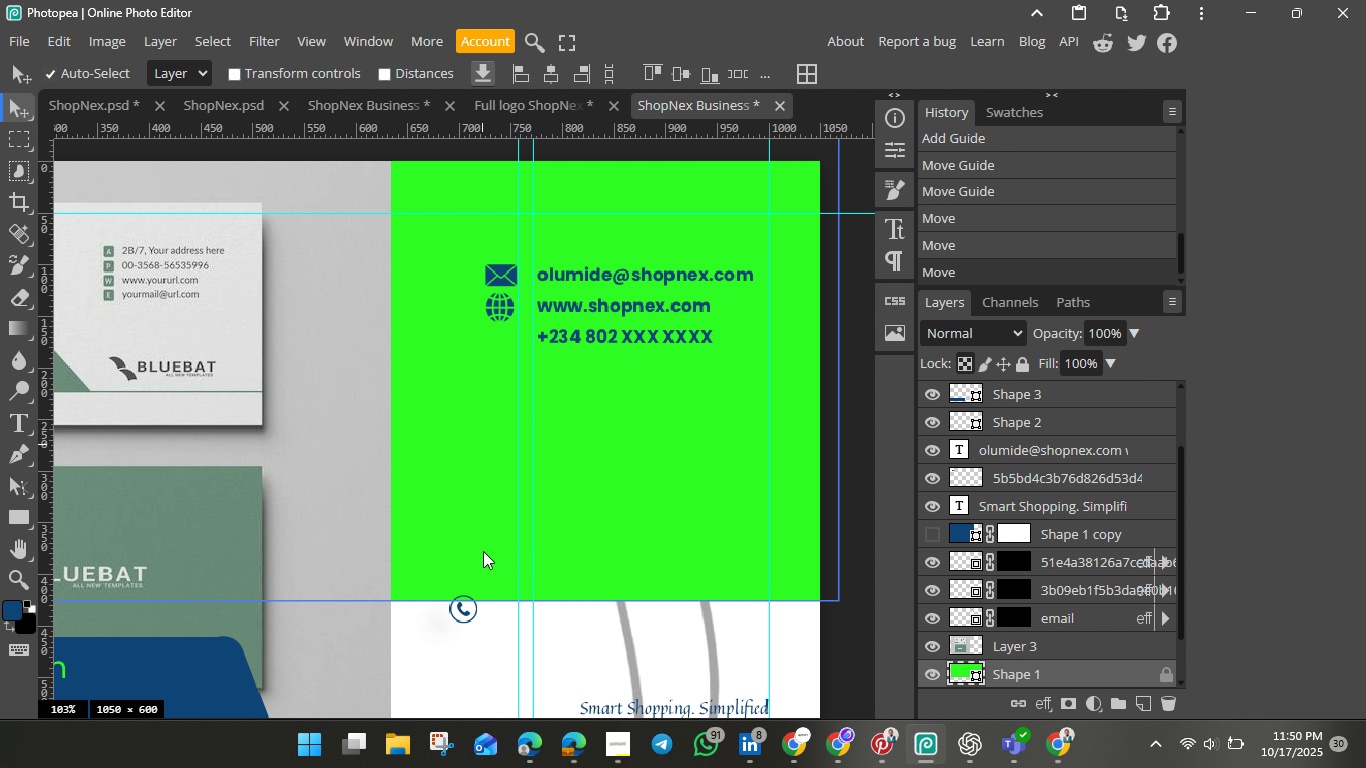 
key(Control+Z)
 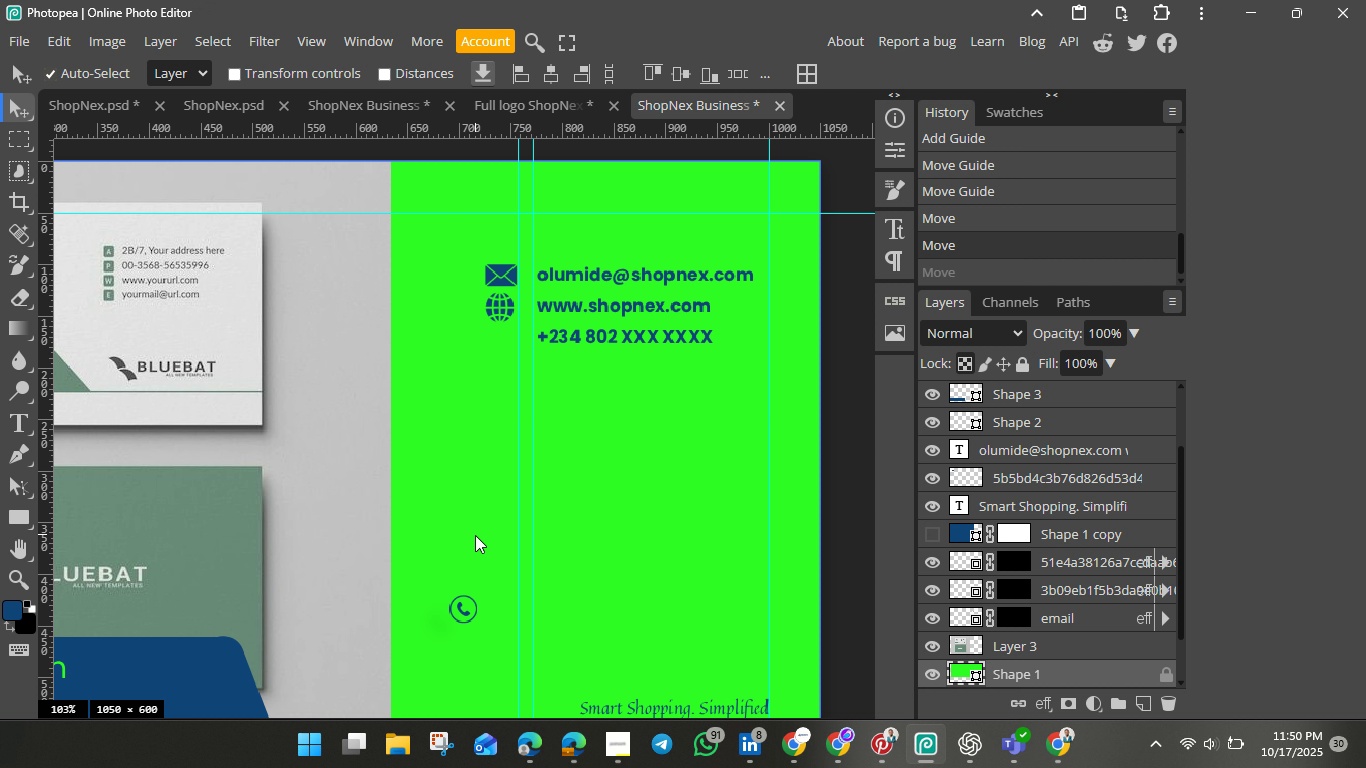 
wait(8.29)
 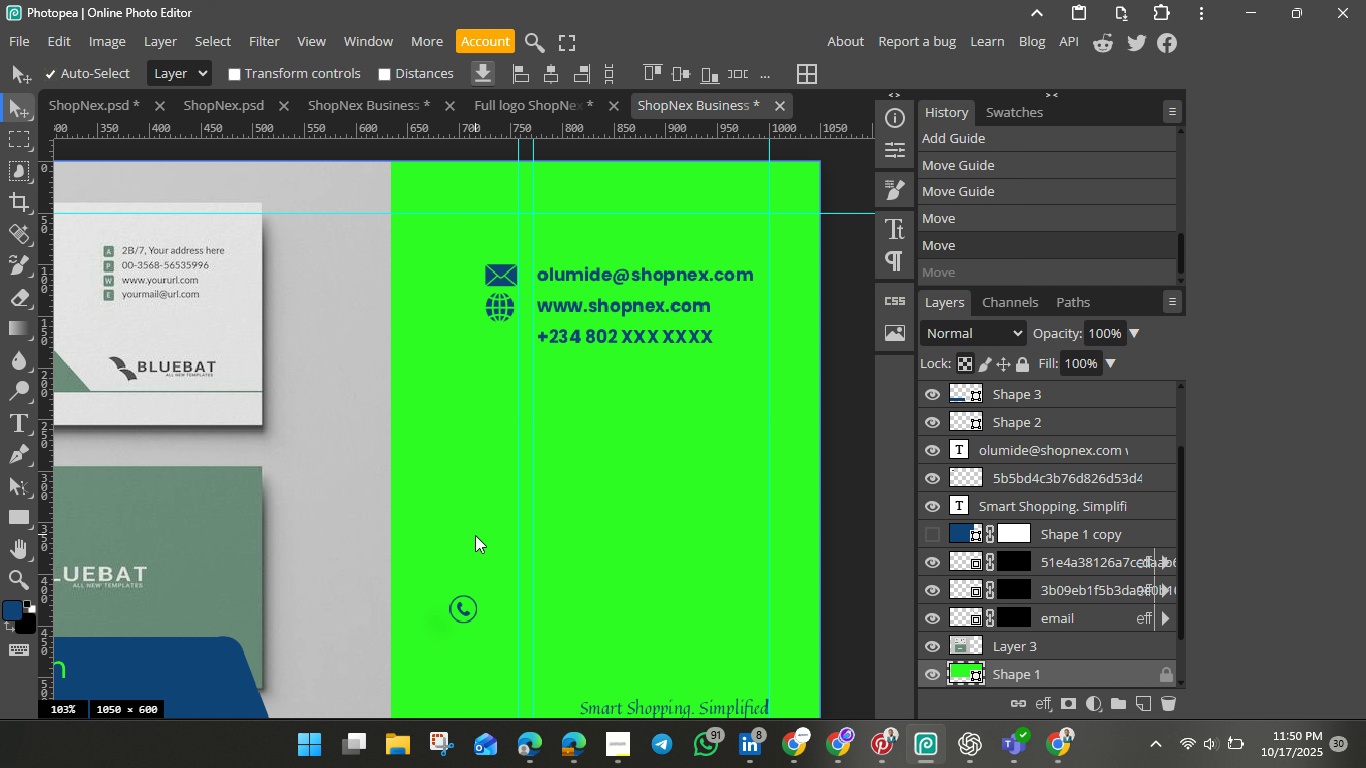 
left_click([465, 608])
 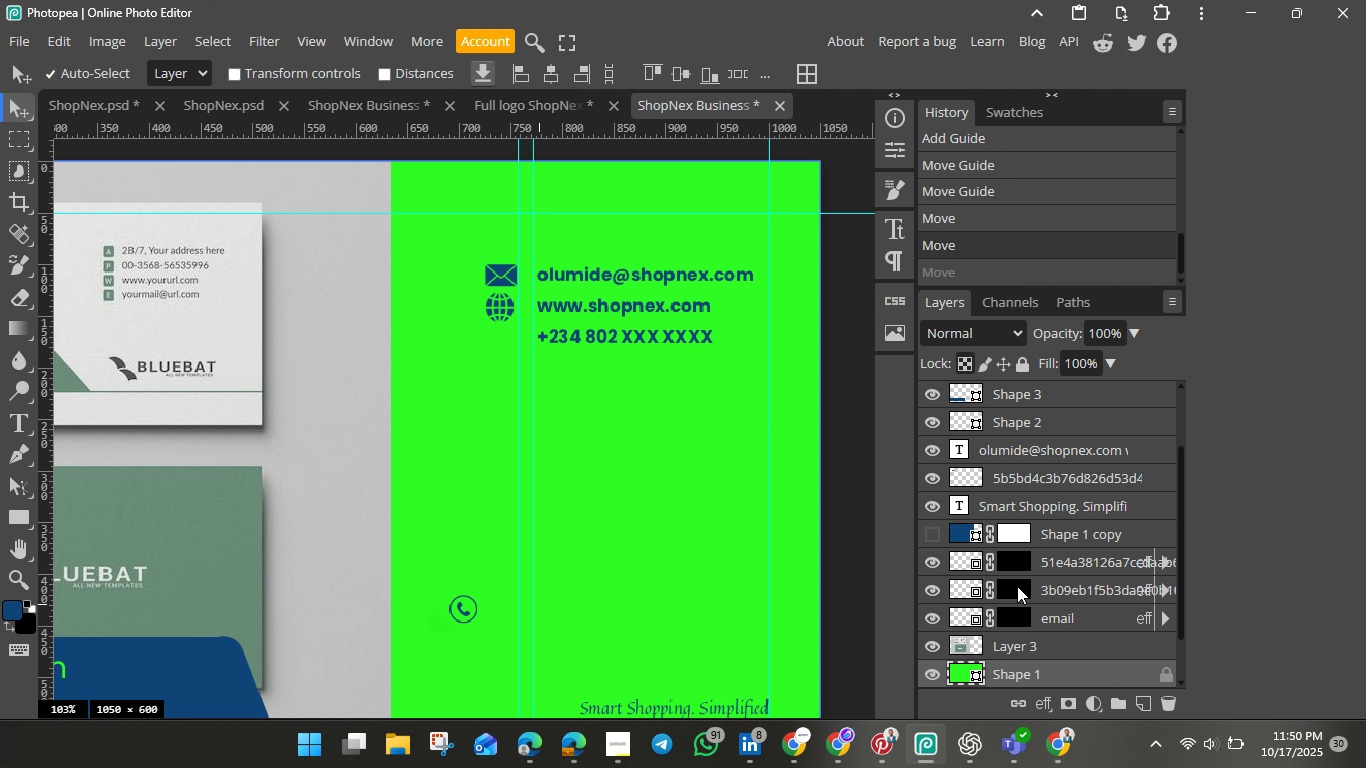 
scroll: coordinate [1018, 586], scroll_direction: up, amount: 1.0
 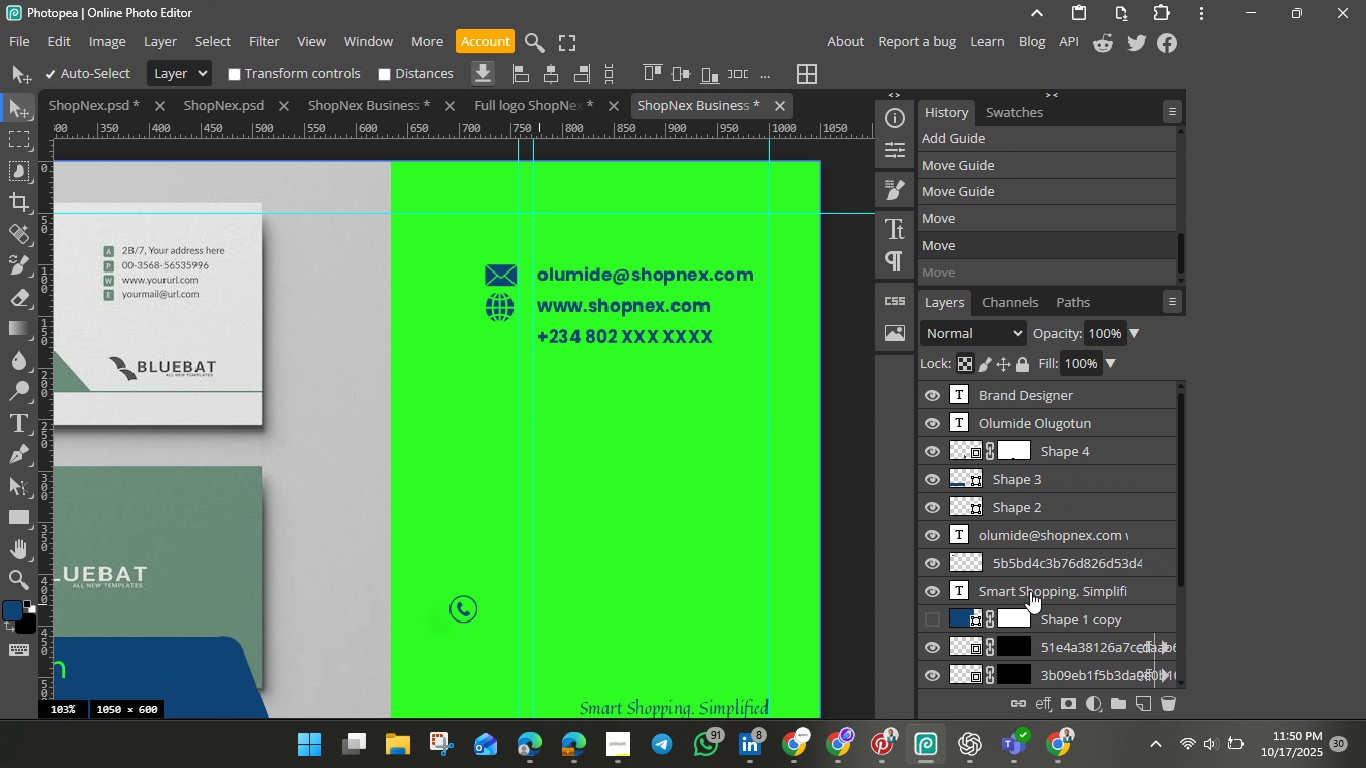 
scroll: coordinate [1030, 592], scroll_direction: down, amount: 2.0
 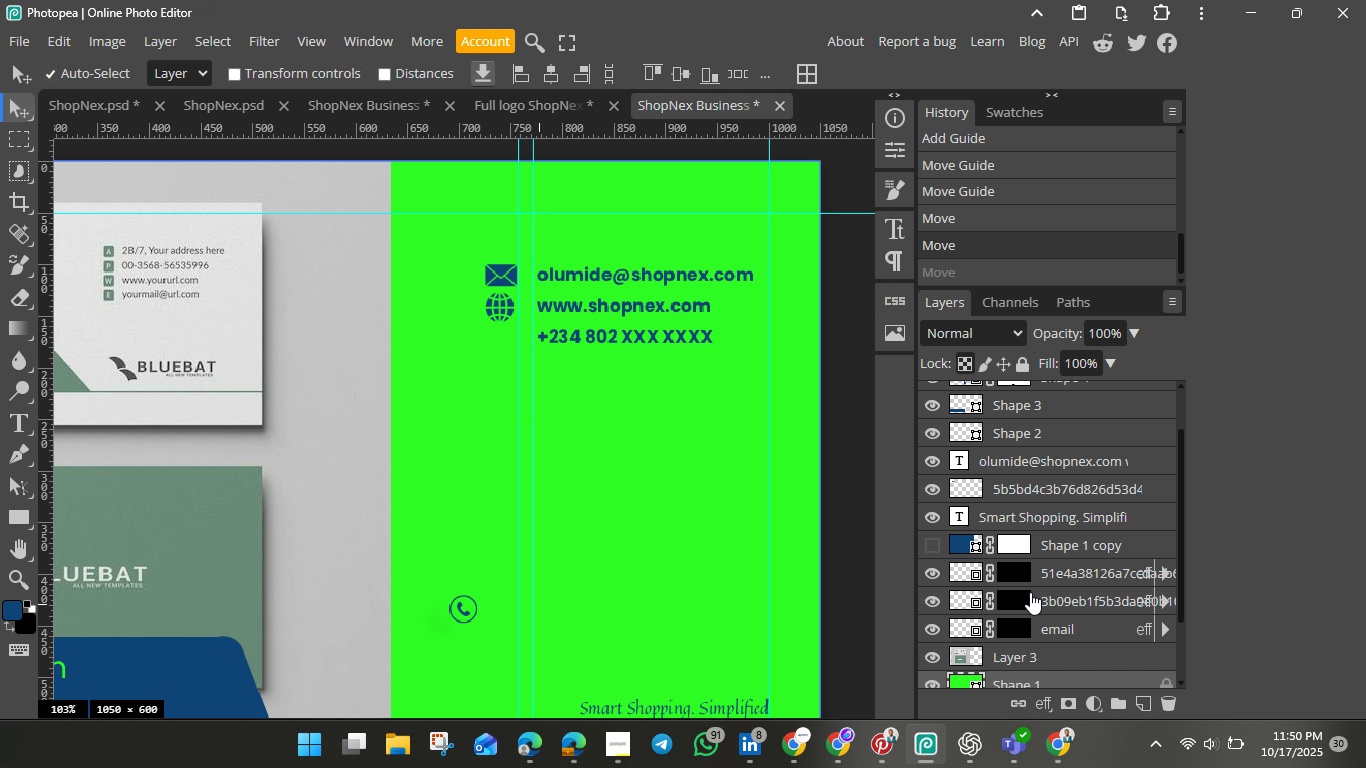 
scroll: coordinate [1030, 592], scroll_direction: up, amount: 4.0
 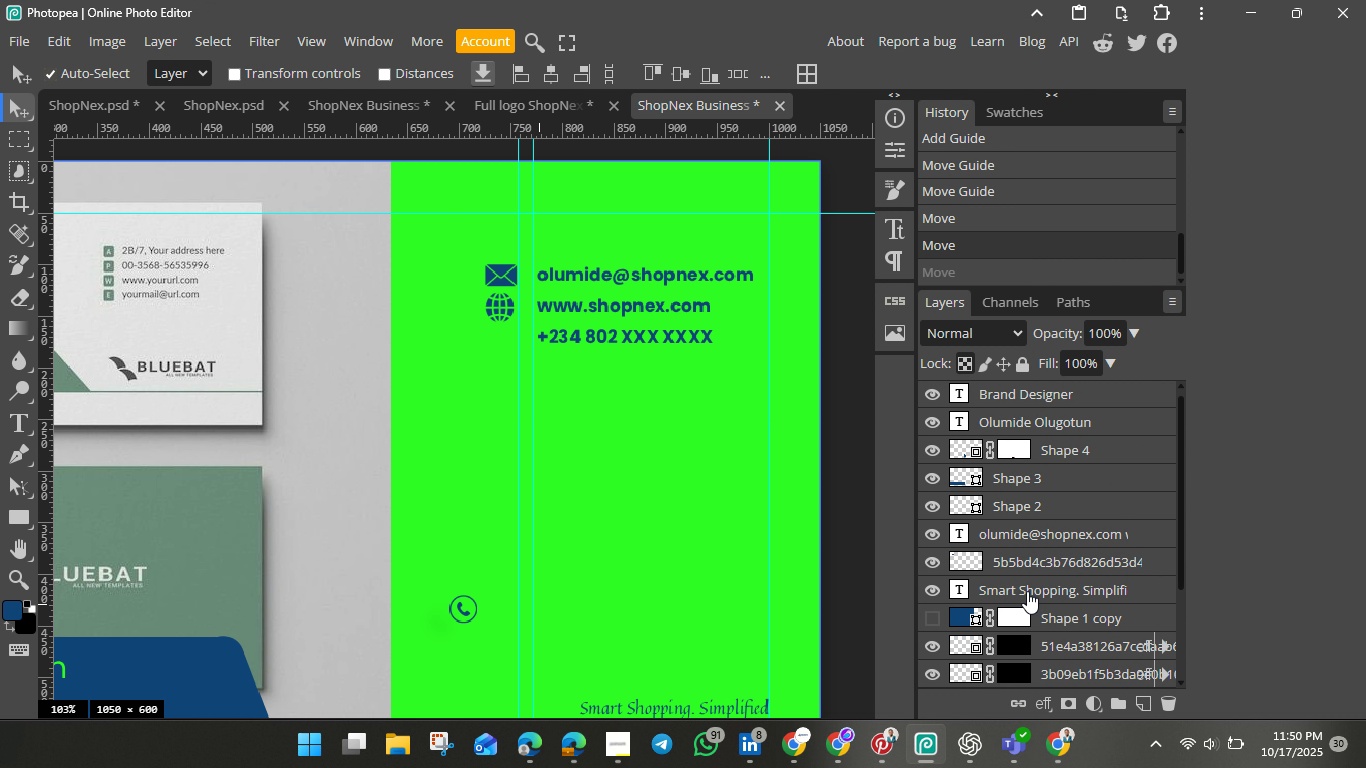 
scroll: coordinate [1027, 591], scroll_direction: down, amount: 1.0
 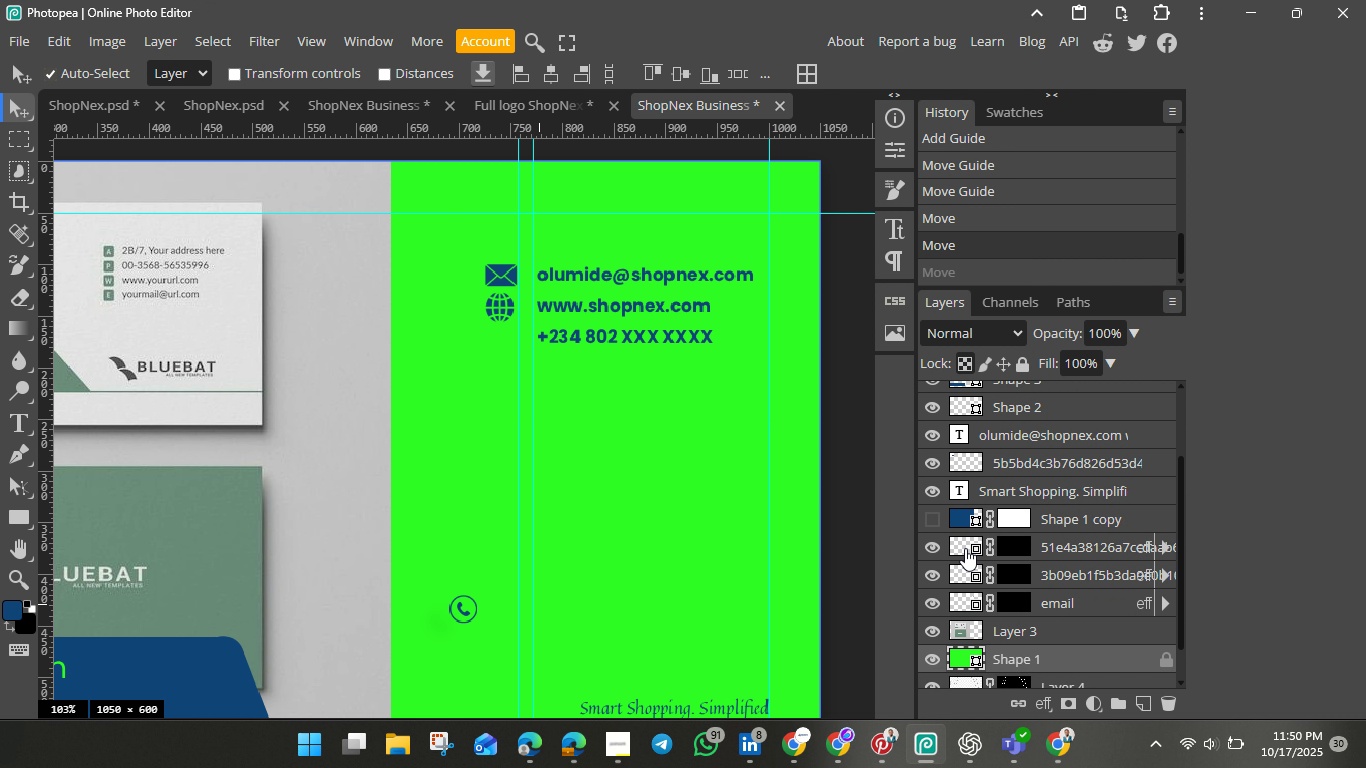 
left_click([967, 543])
 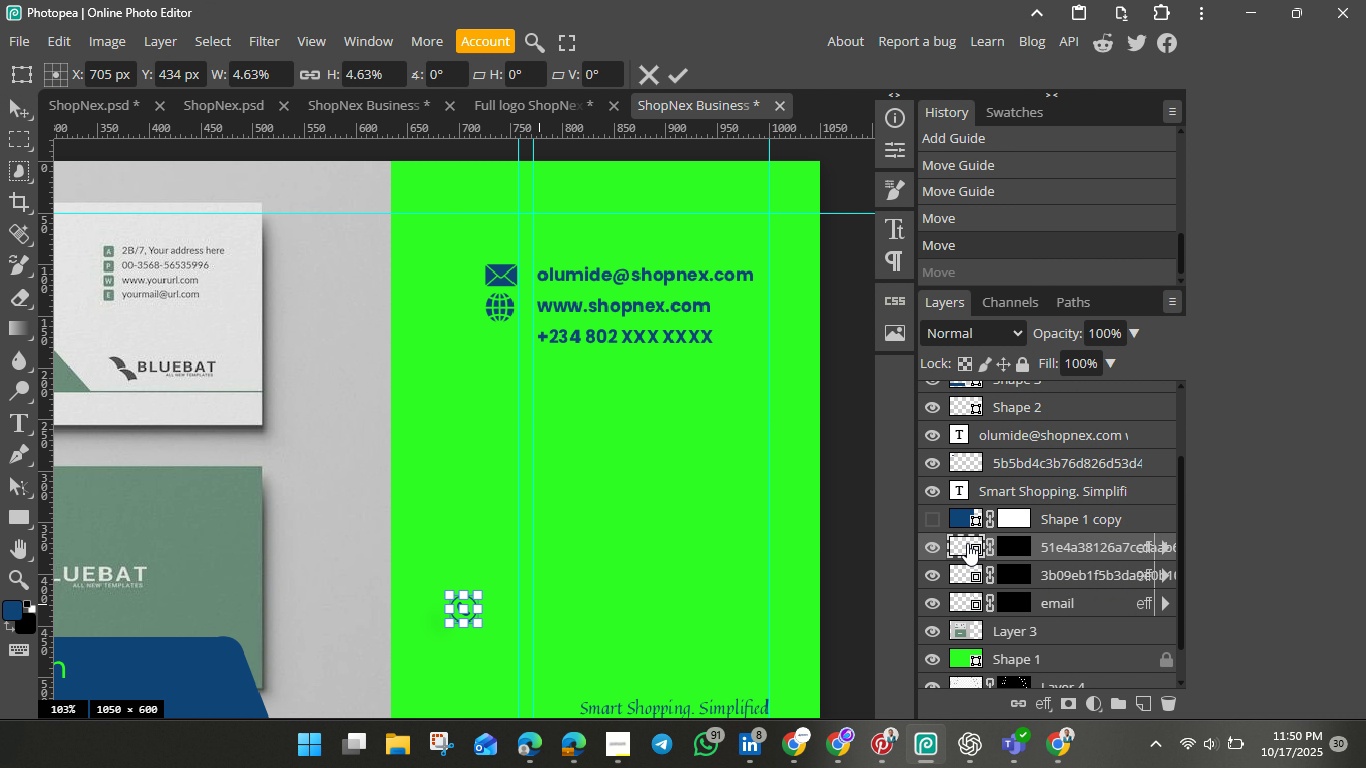 
key(Control+T)
 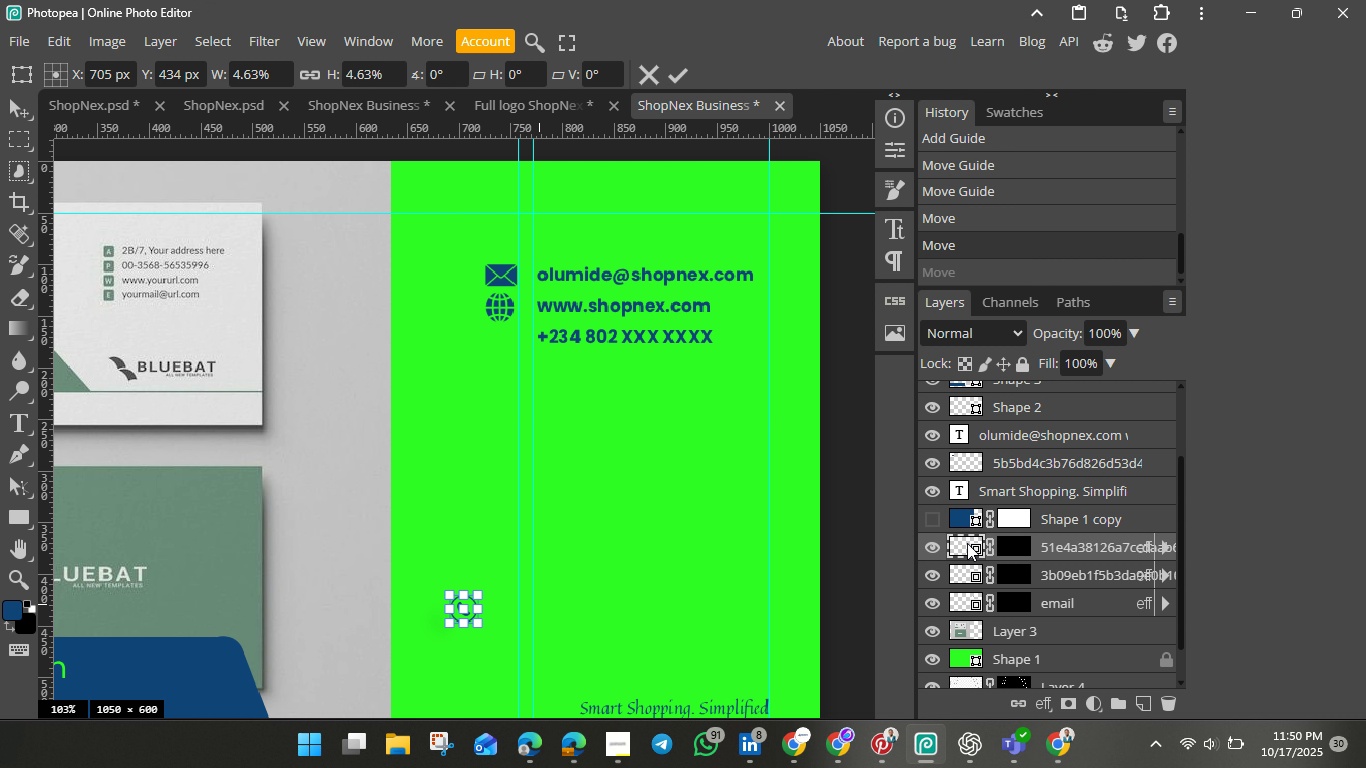 
hold_key(key=ArrowUp, duration=1.52)
 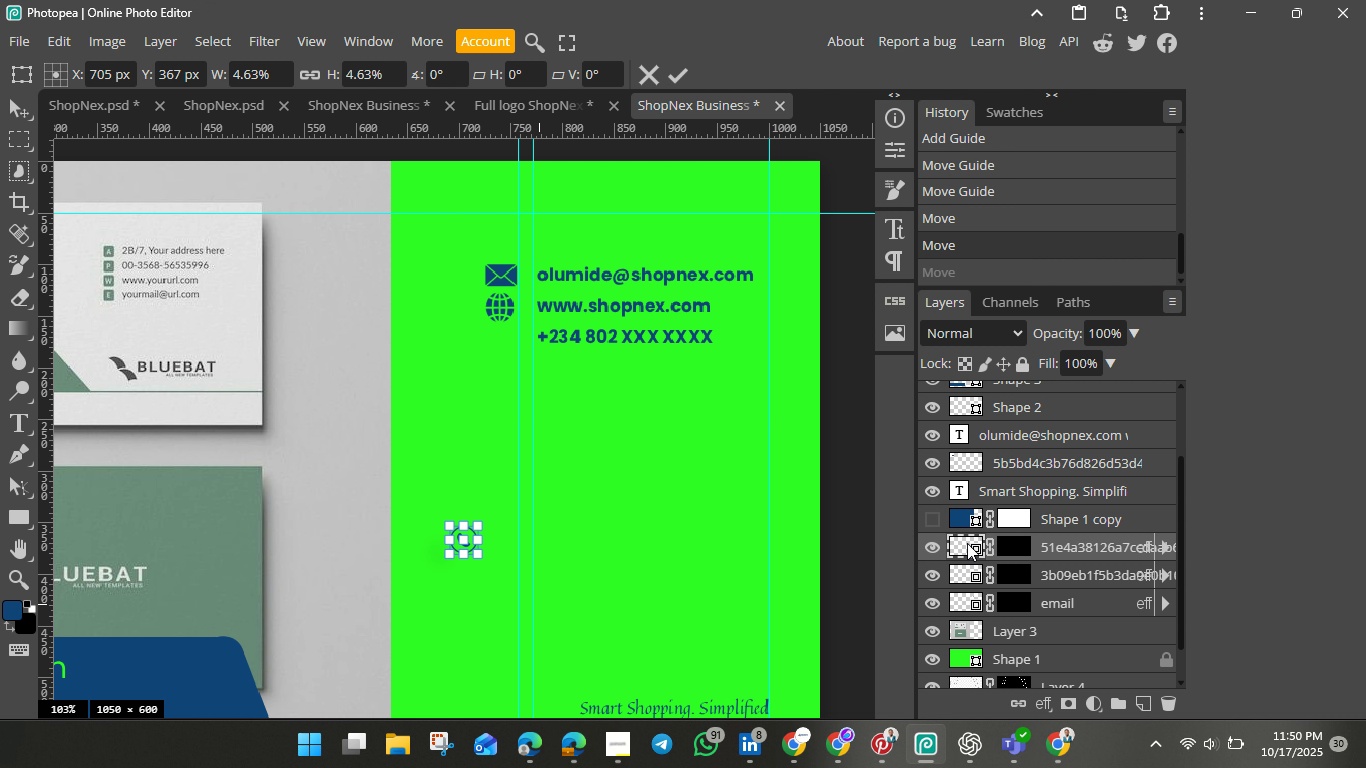 
hold_key(key=ArrowUp, duration=1.52)
 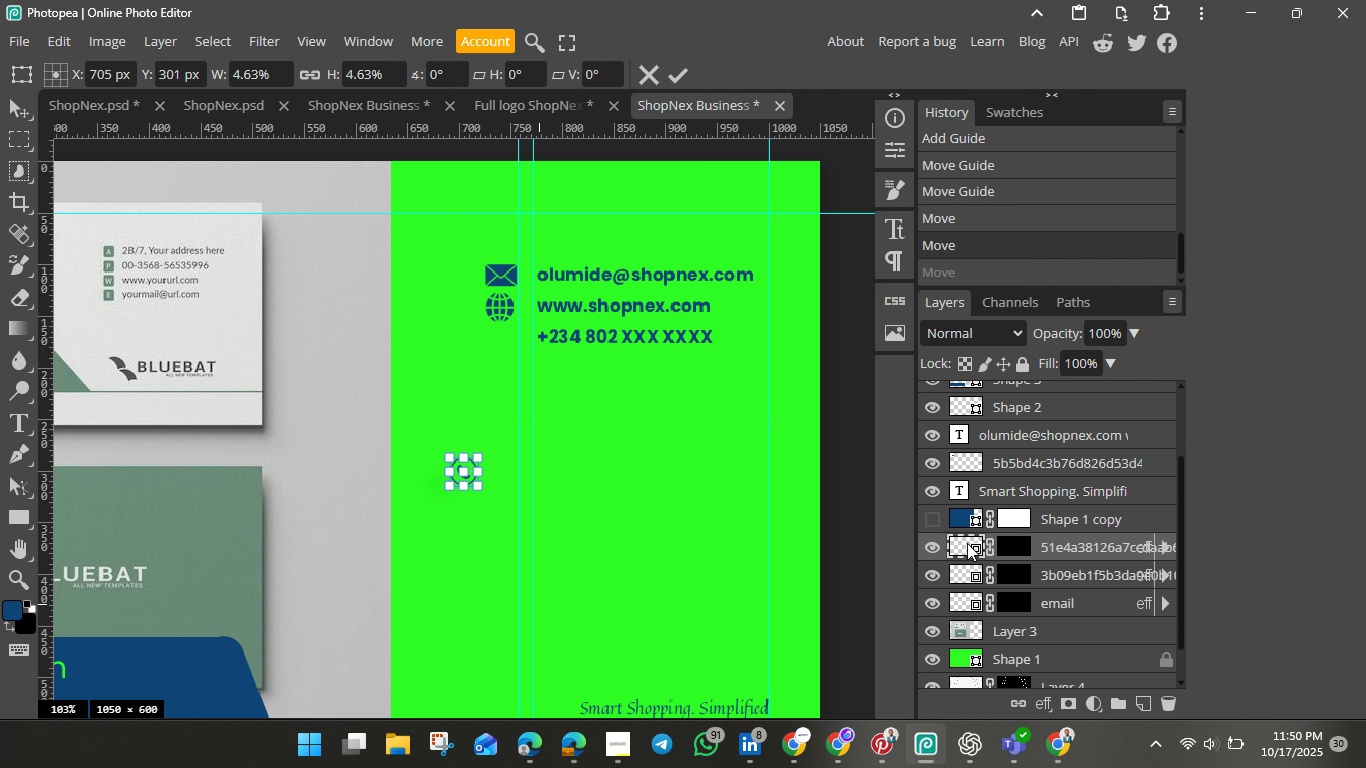 
hold_key(key=ArrowUp, duration=1.54)
 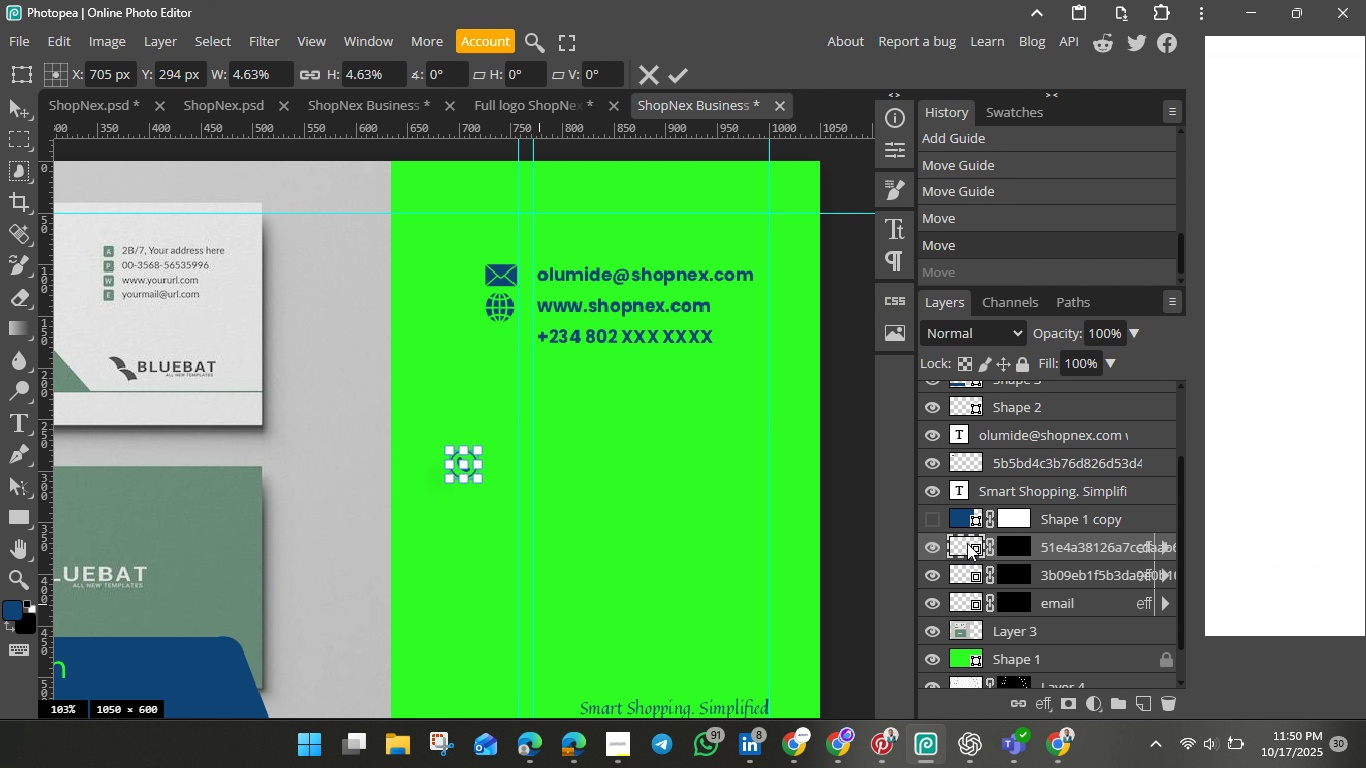 
hold_key(key=ArrowUp, duration=1.52)
 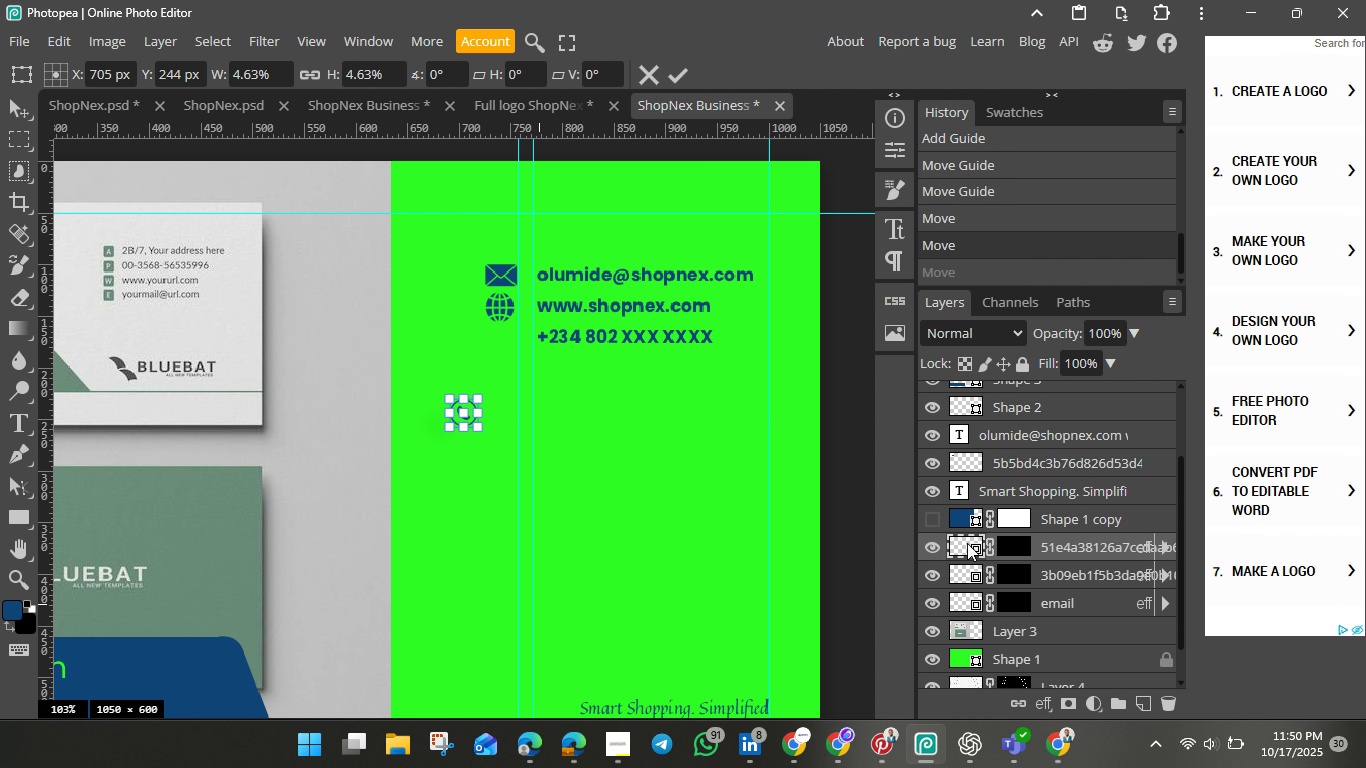 
hold_key(key=ArrowUp, duration=1.64)
 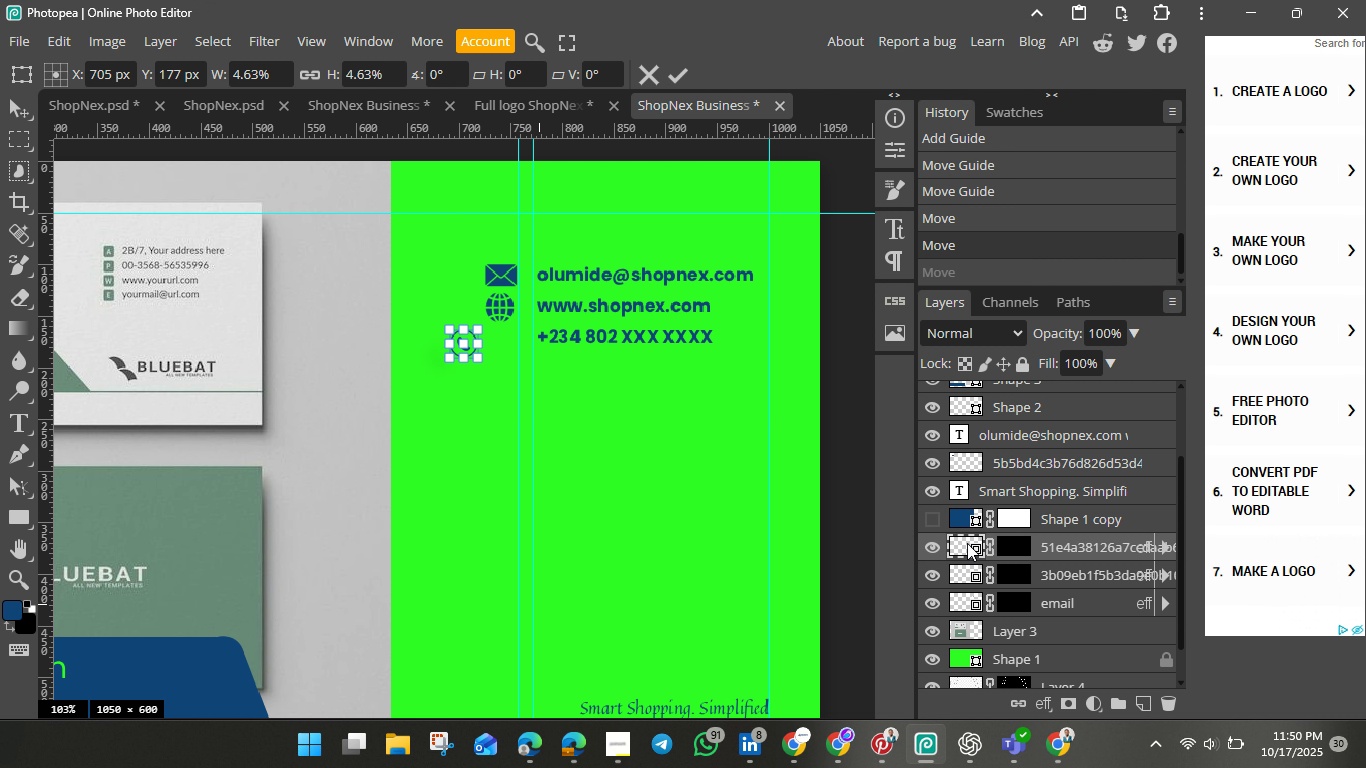 
hold_key(key=ArrowUp, duration=0.52)
 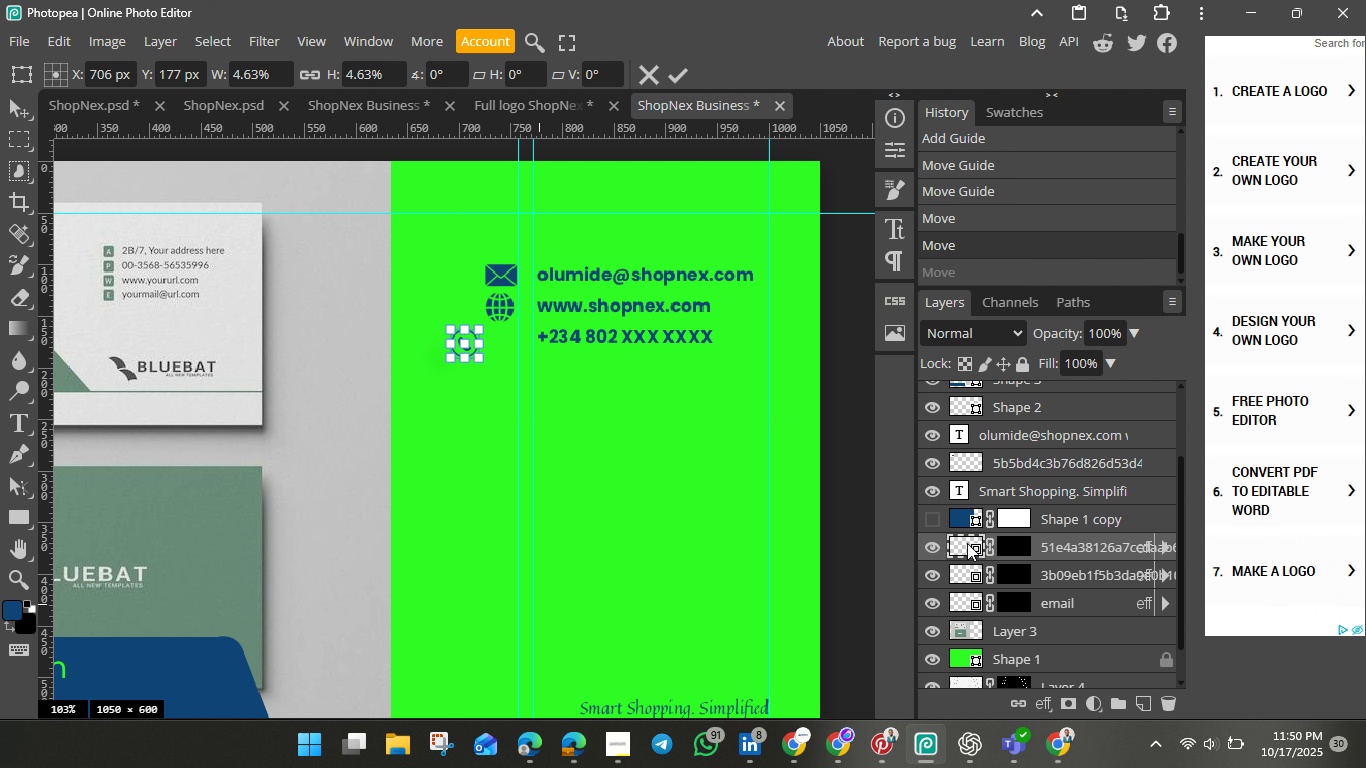 
hold_key(key=ArrowRight, duration=1.5)
 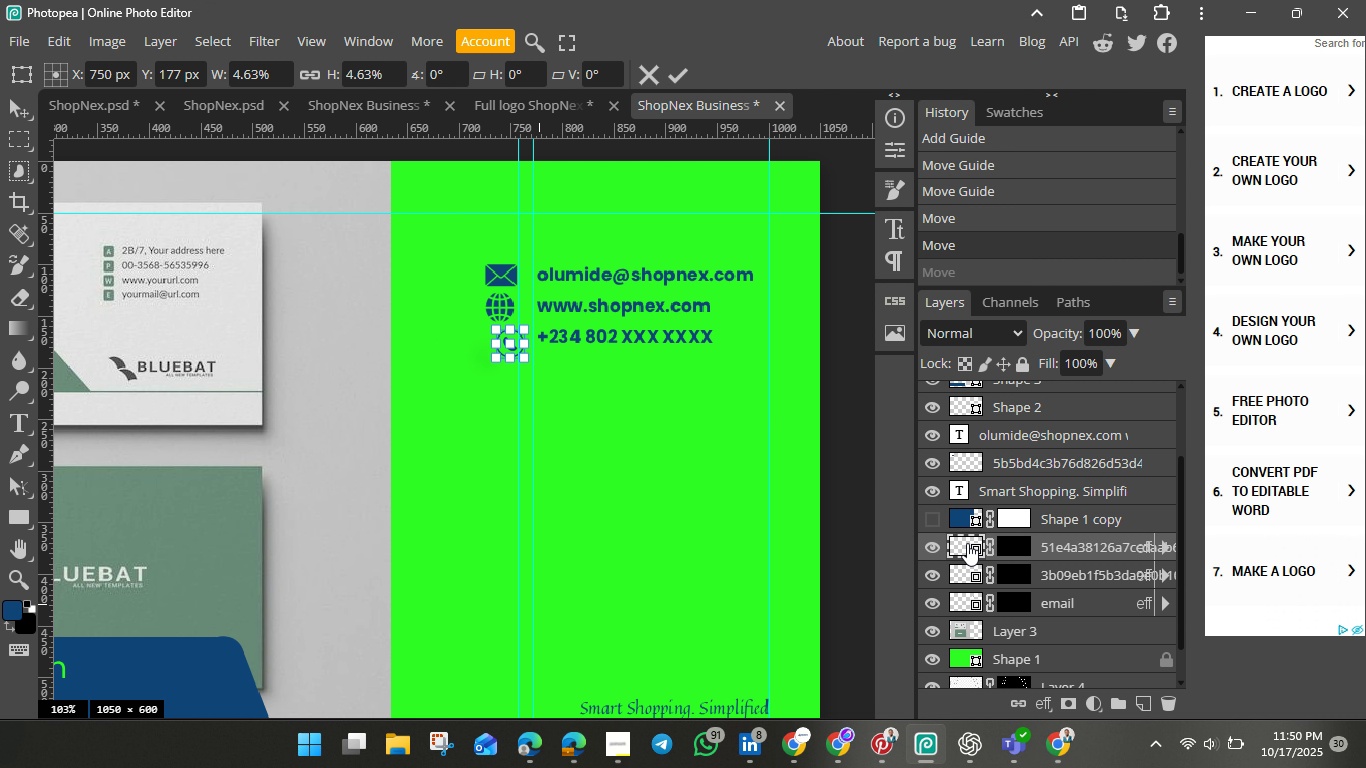 
hold_key(key=ArrowRight, duration=0.33)
 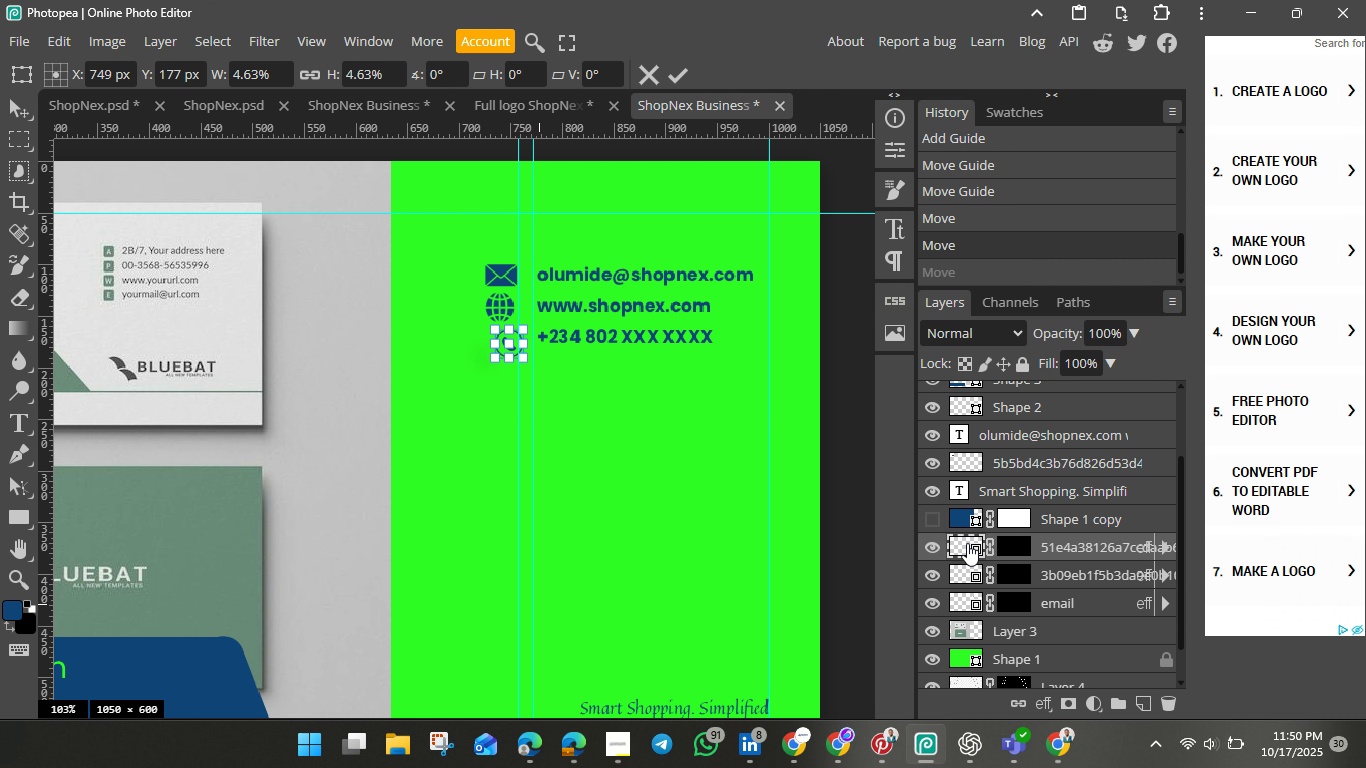 
hold_key(key=ArrowLeft, duration=0.94)
 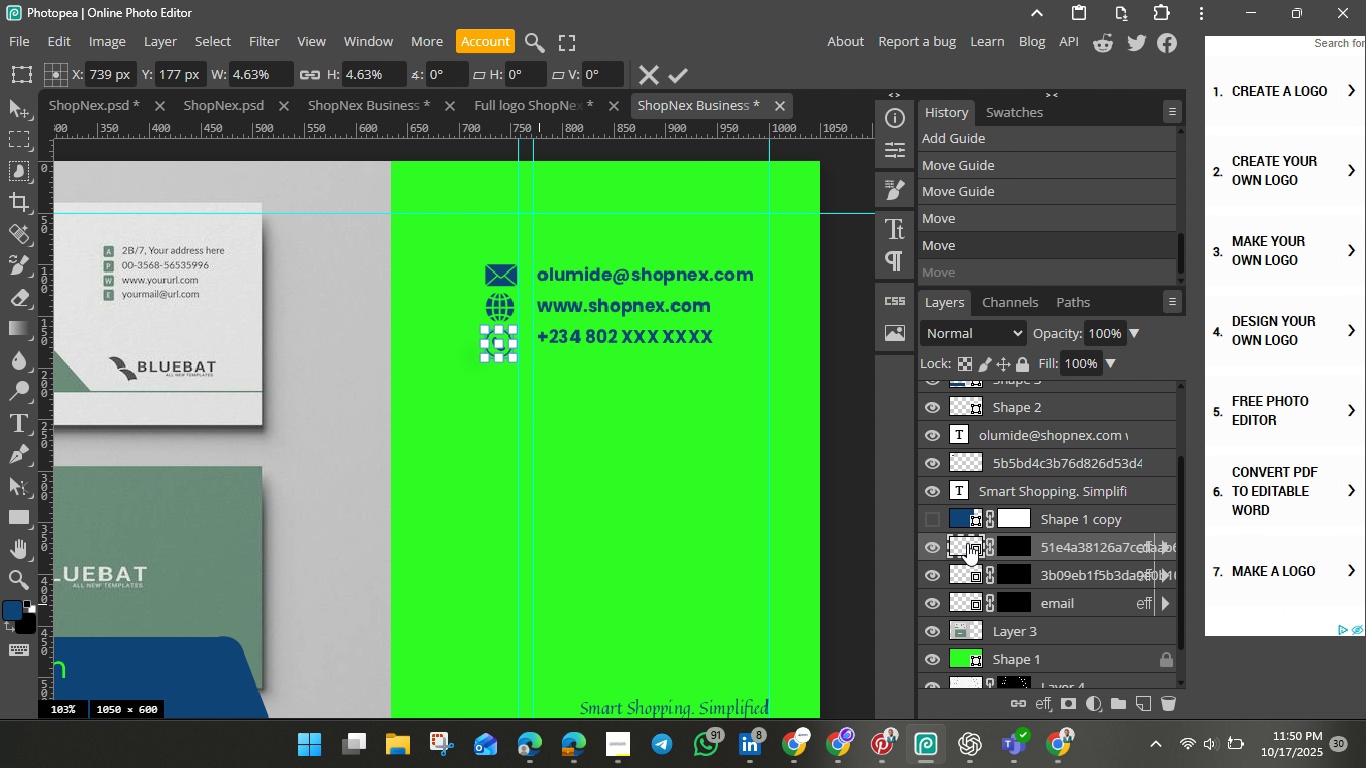 
hold_key(key=ArrowRight, duration=0.43)
 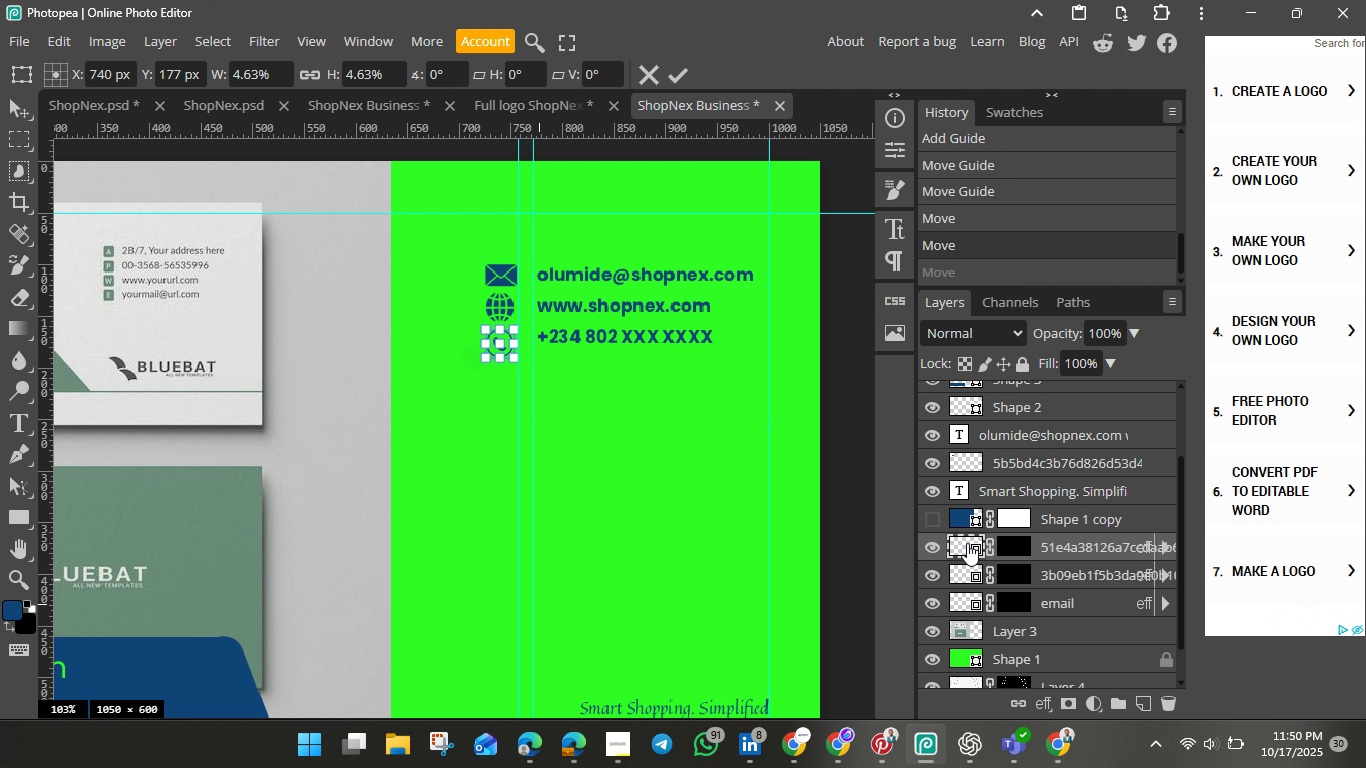 
key(ArrowRight)
 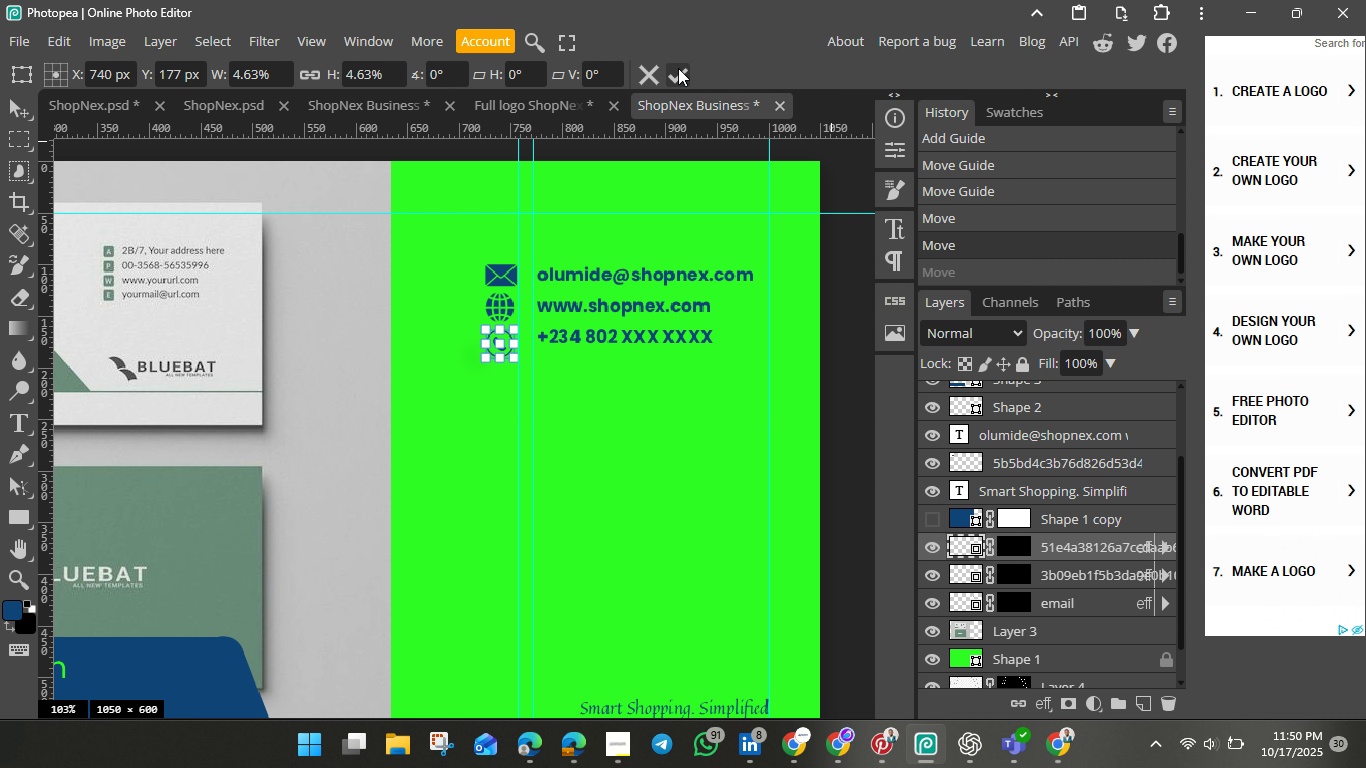 
left_click([678, 68])
 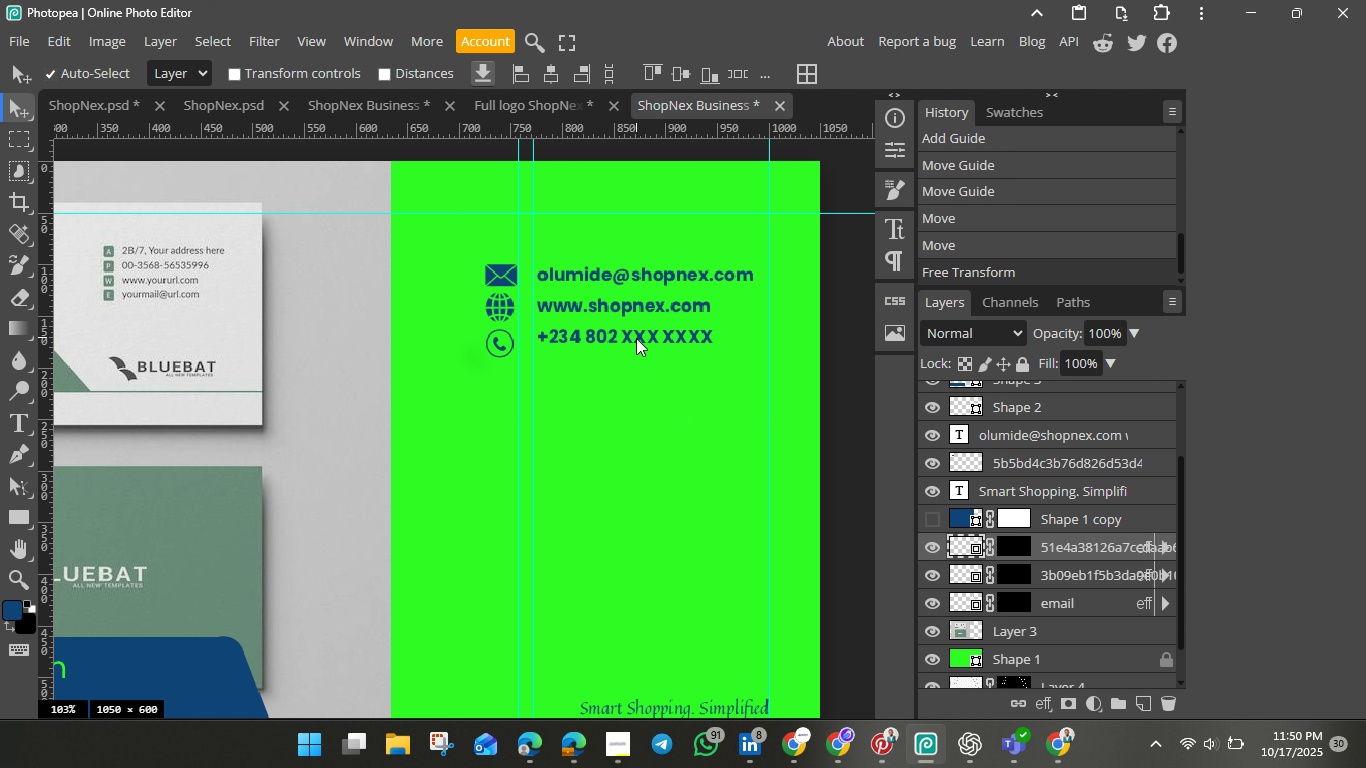 
wait(5.16)
 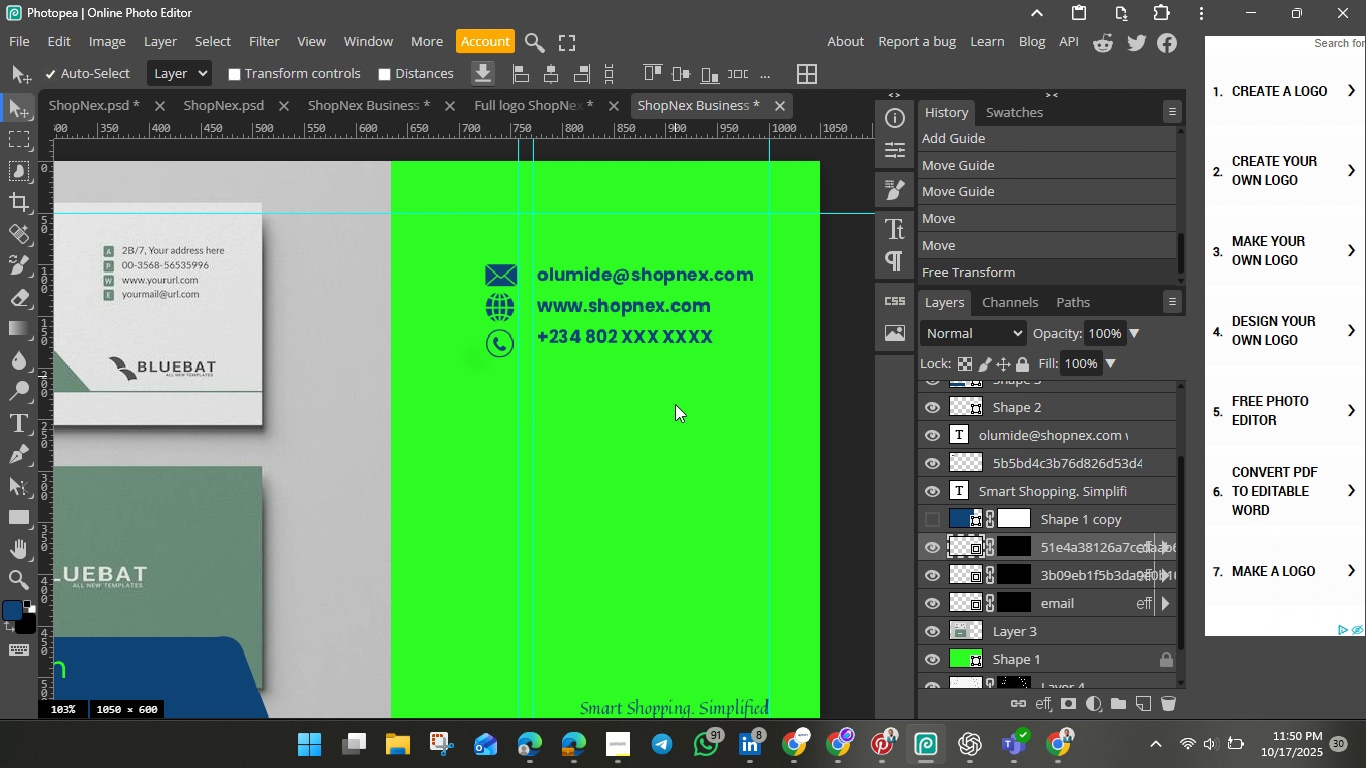 
double_click([630, 322])
 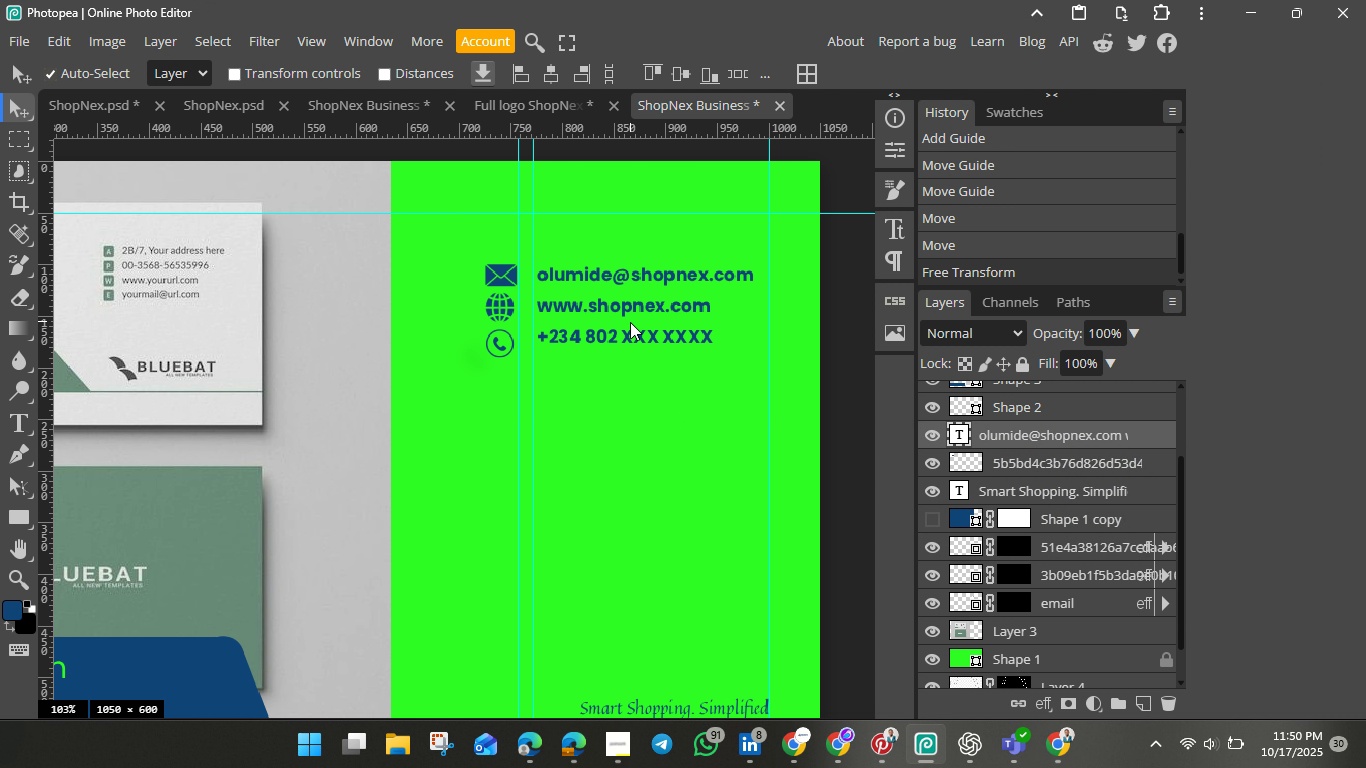 
triple_click([630, 322])
 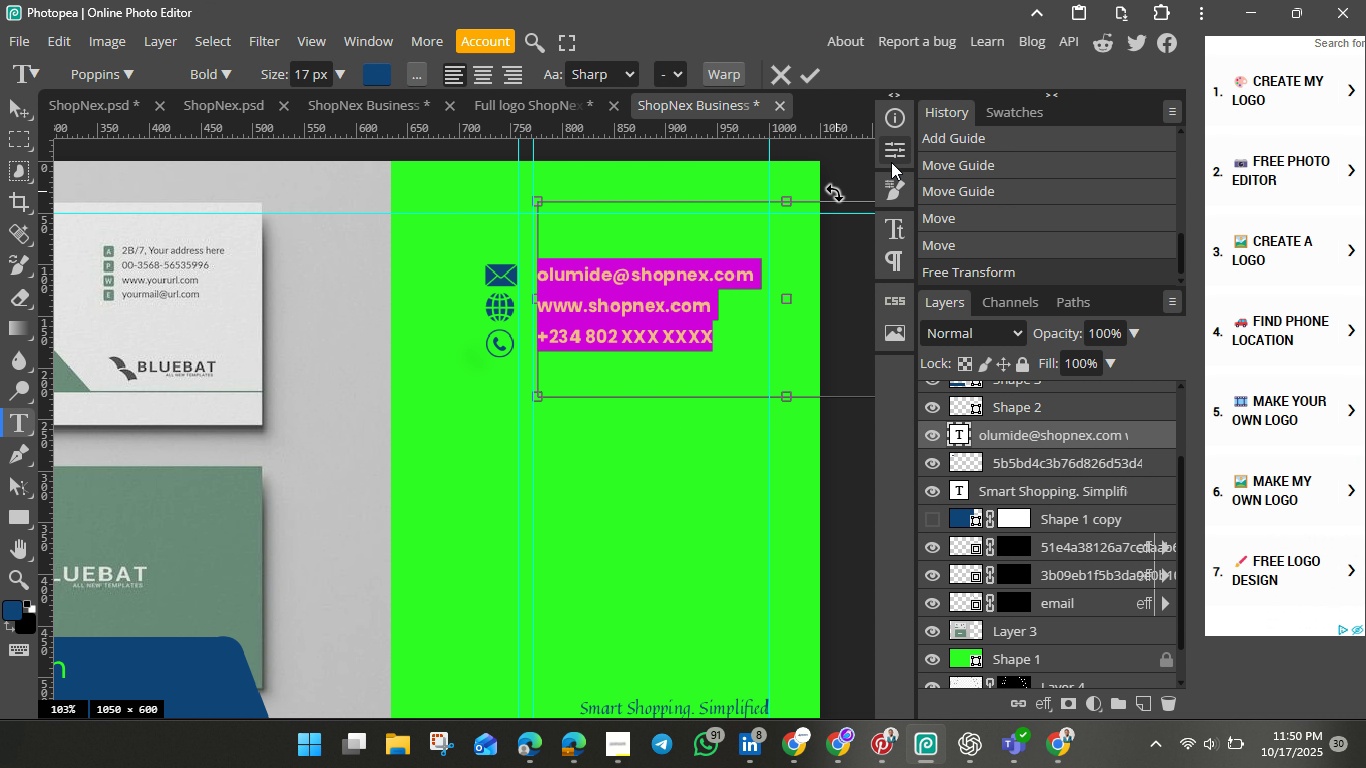 
left_click([894, 230])
 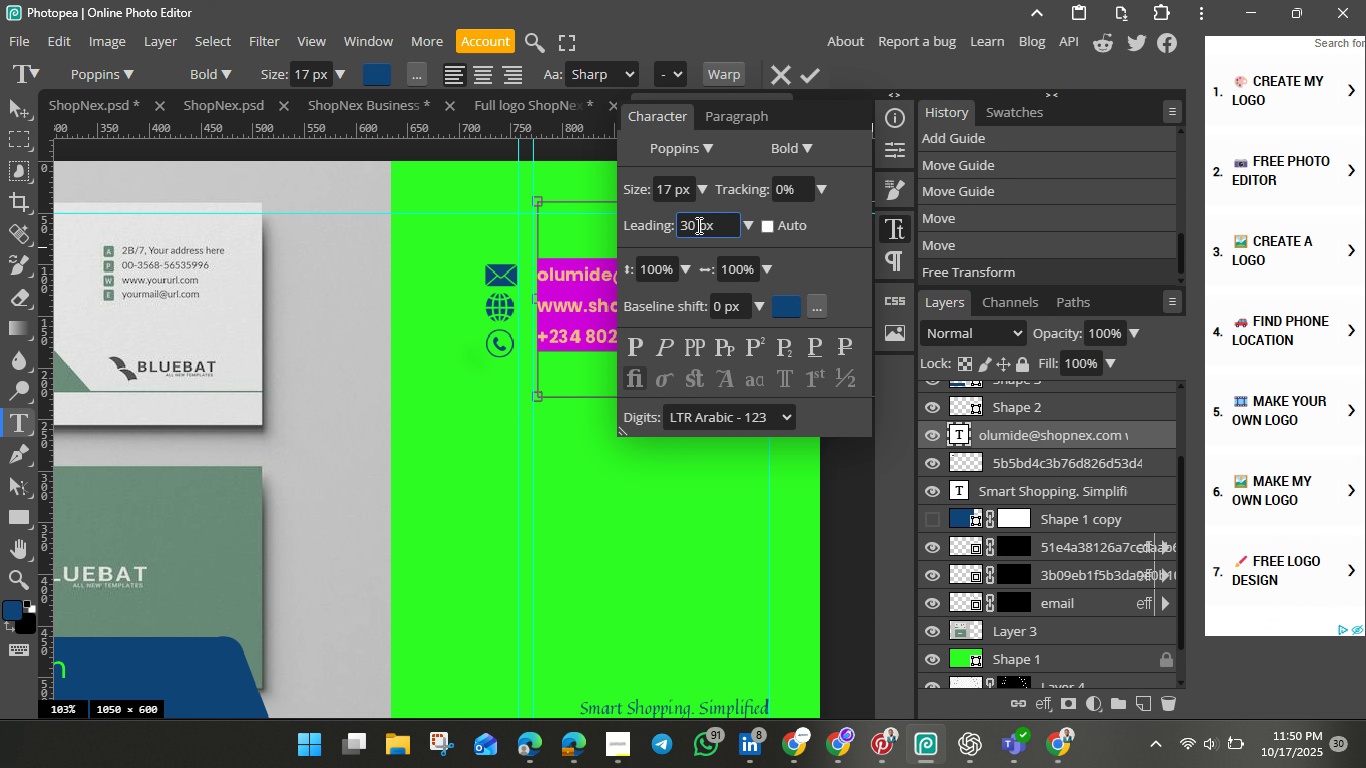 
left_click([697, 225])
 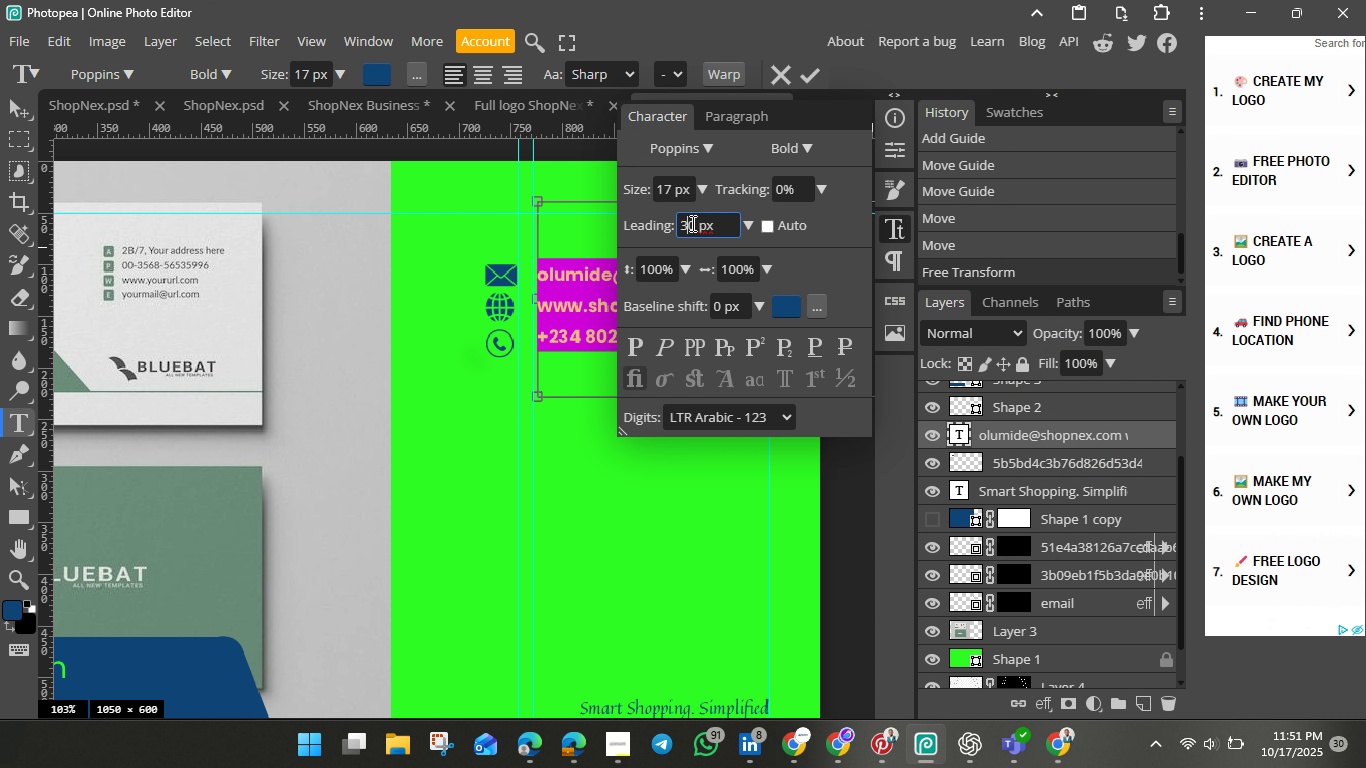 
left_click([691, 223])
 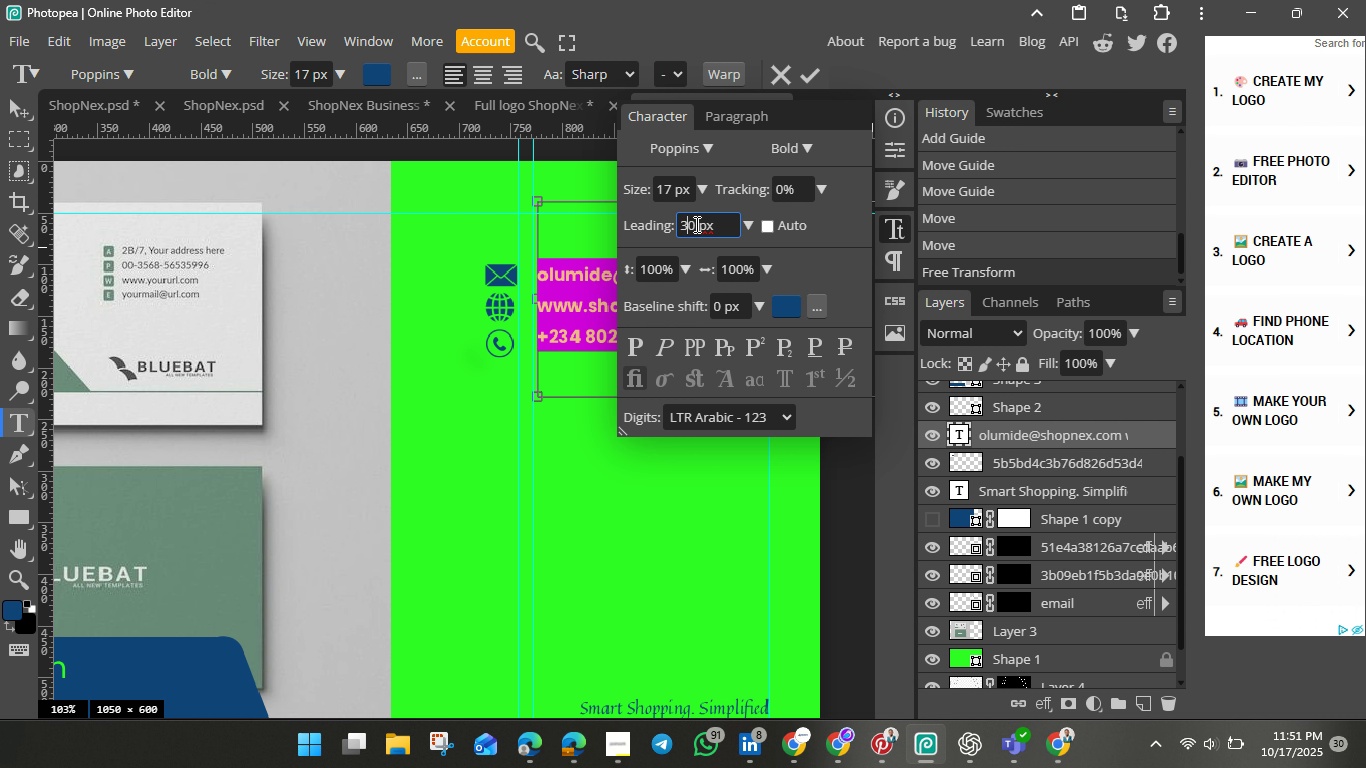 
key(Backspace)
 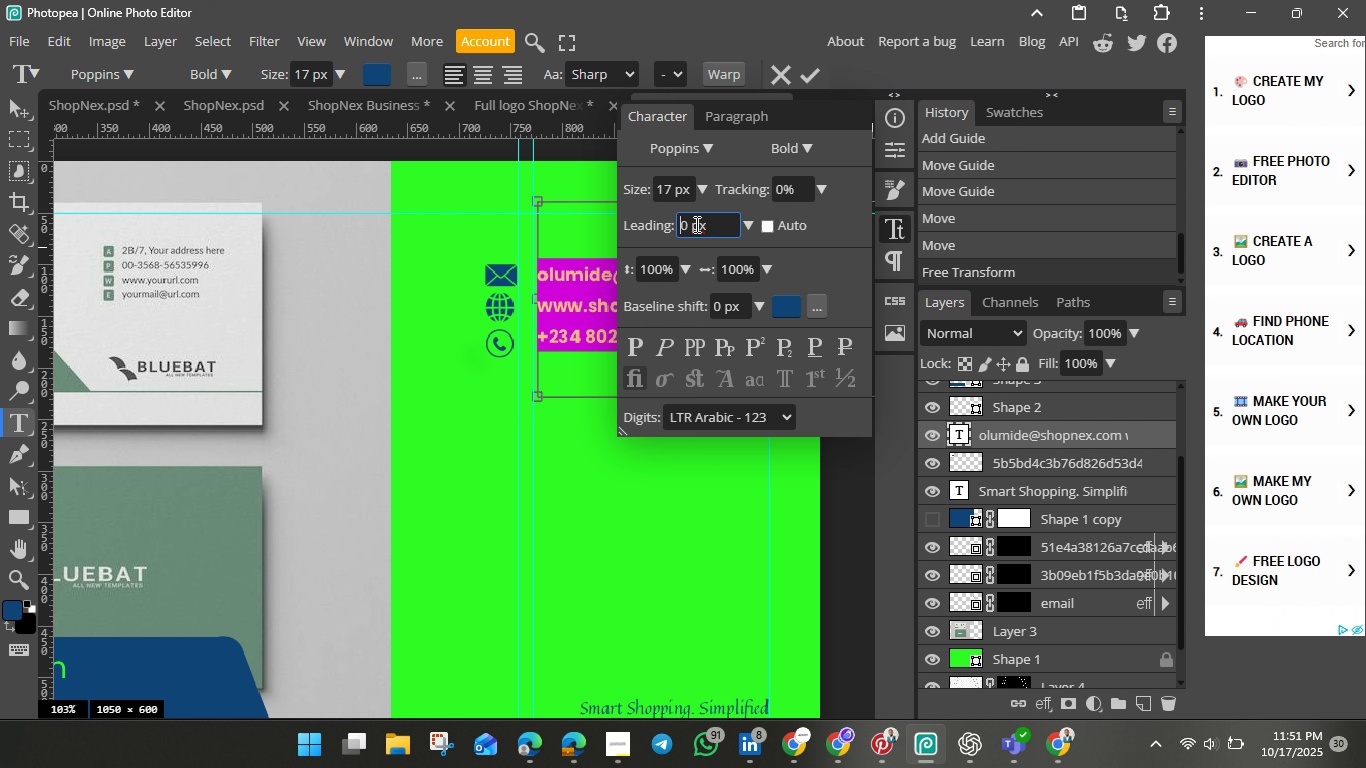 
key(4)
 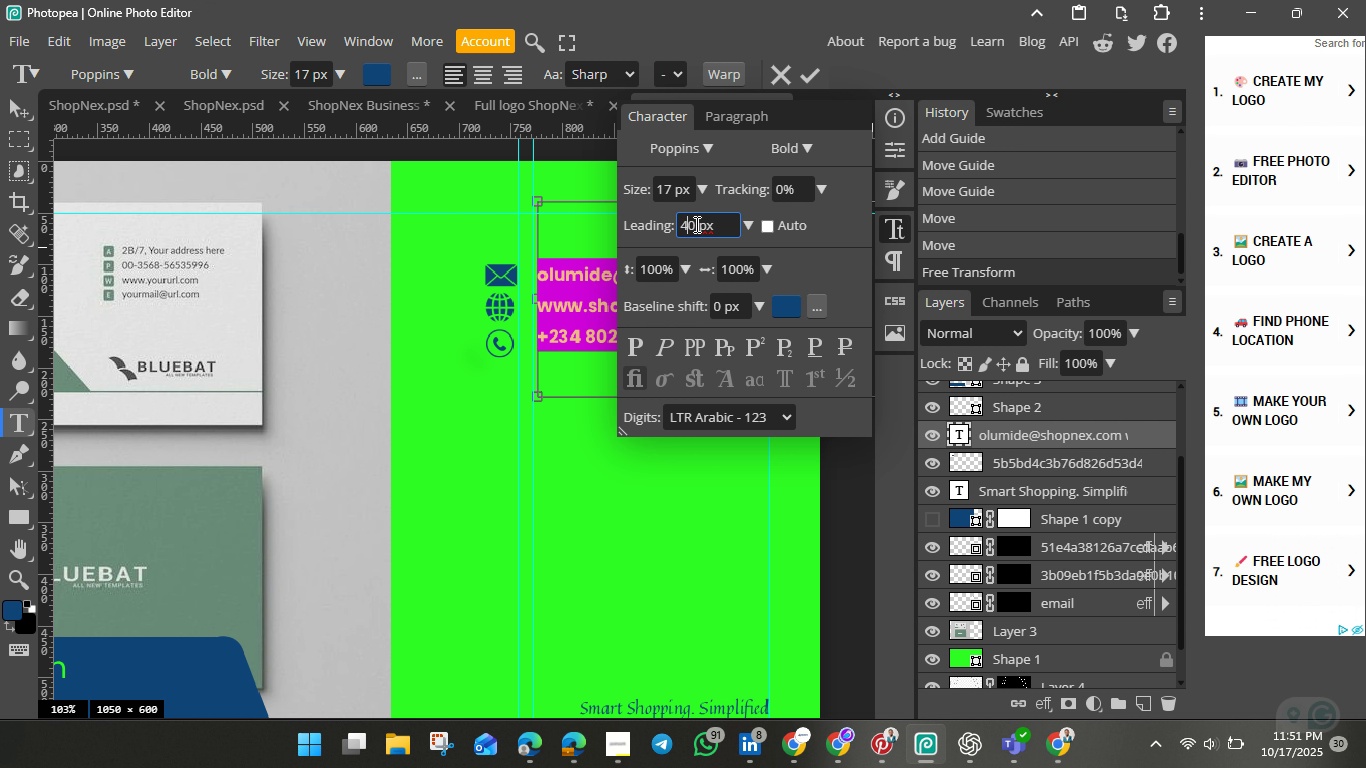 
hold_key(key=Enter, duration=0.31)
 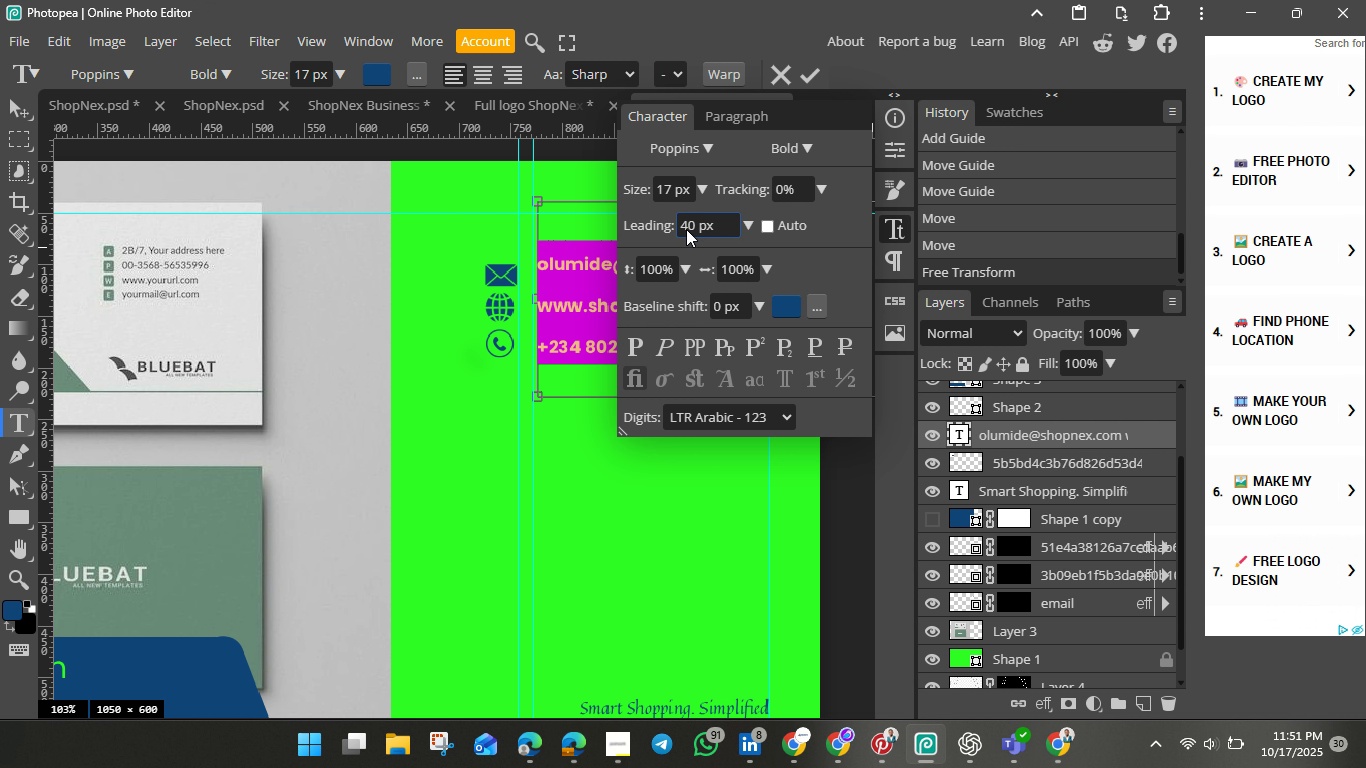 
double_click([686, 226])
 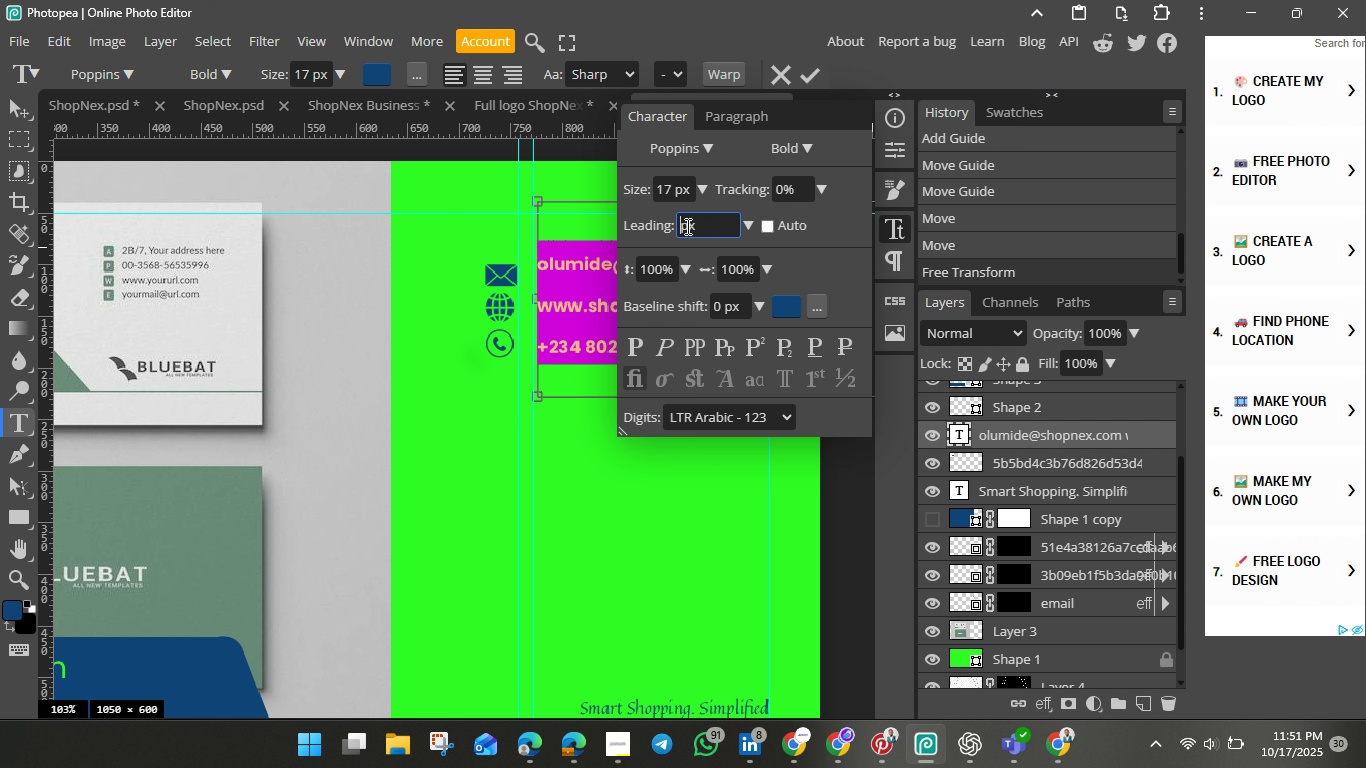 
triple_click([686, 226])
 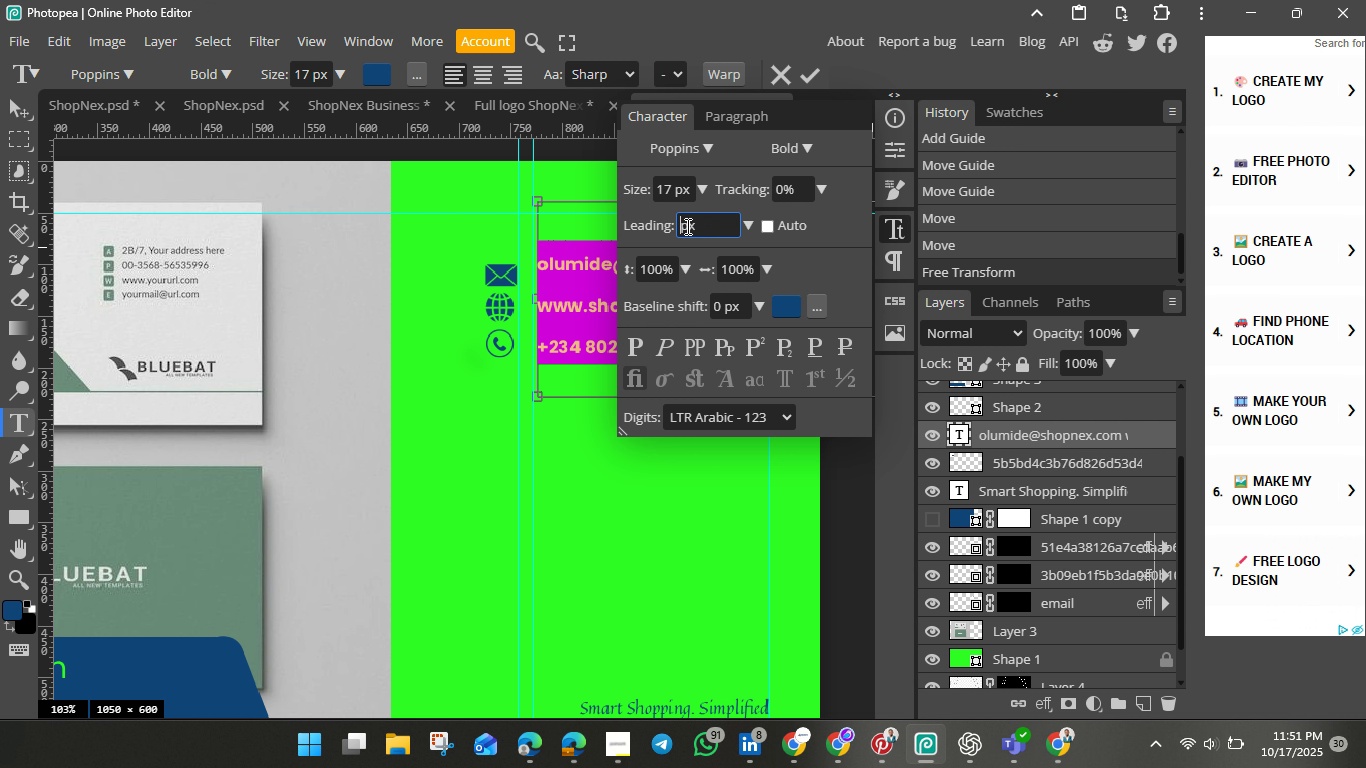 
key(Backspace)
type(35)
 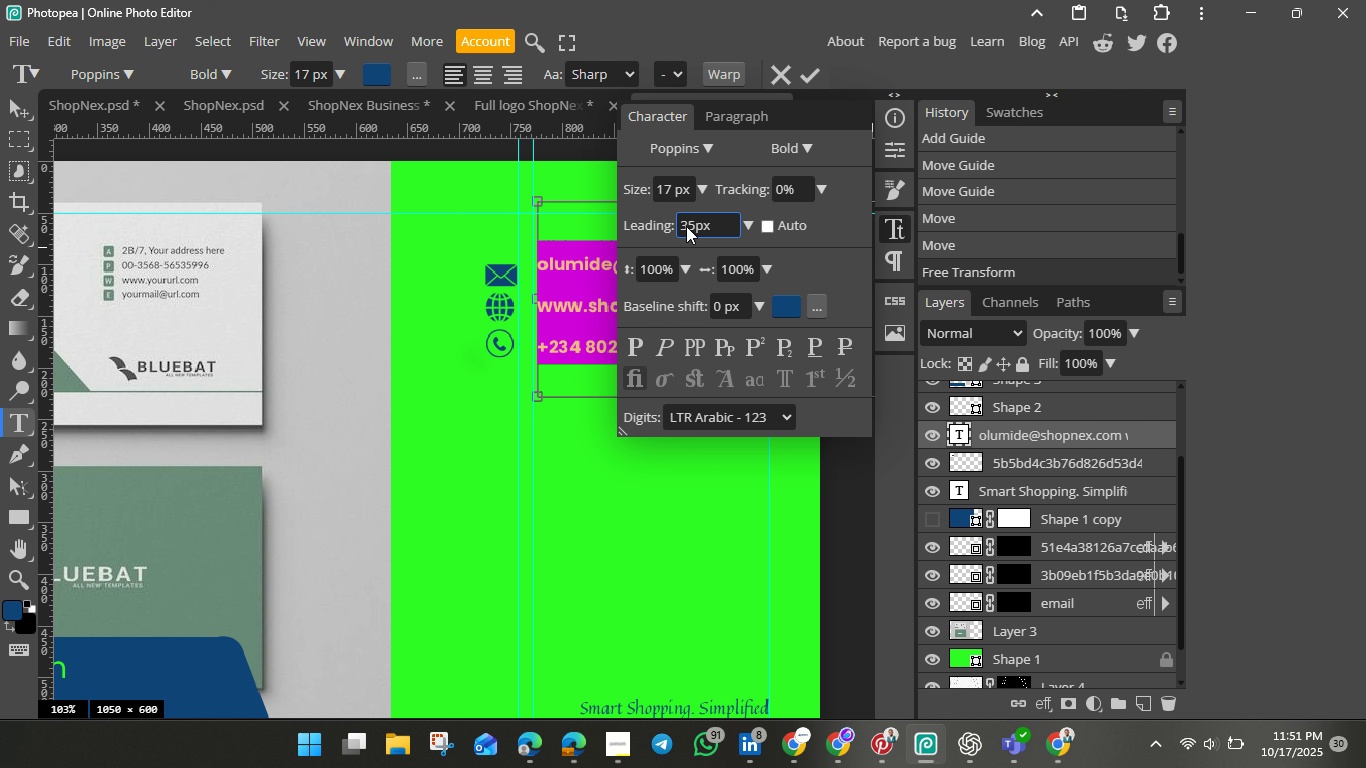 
key(Enter)
 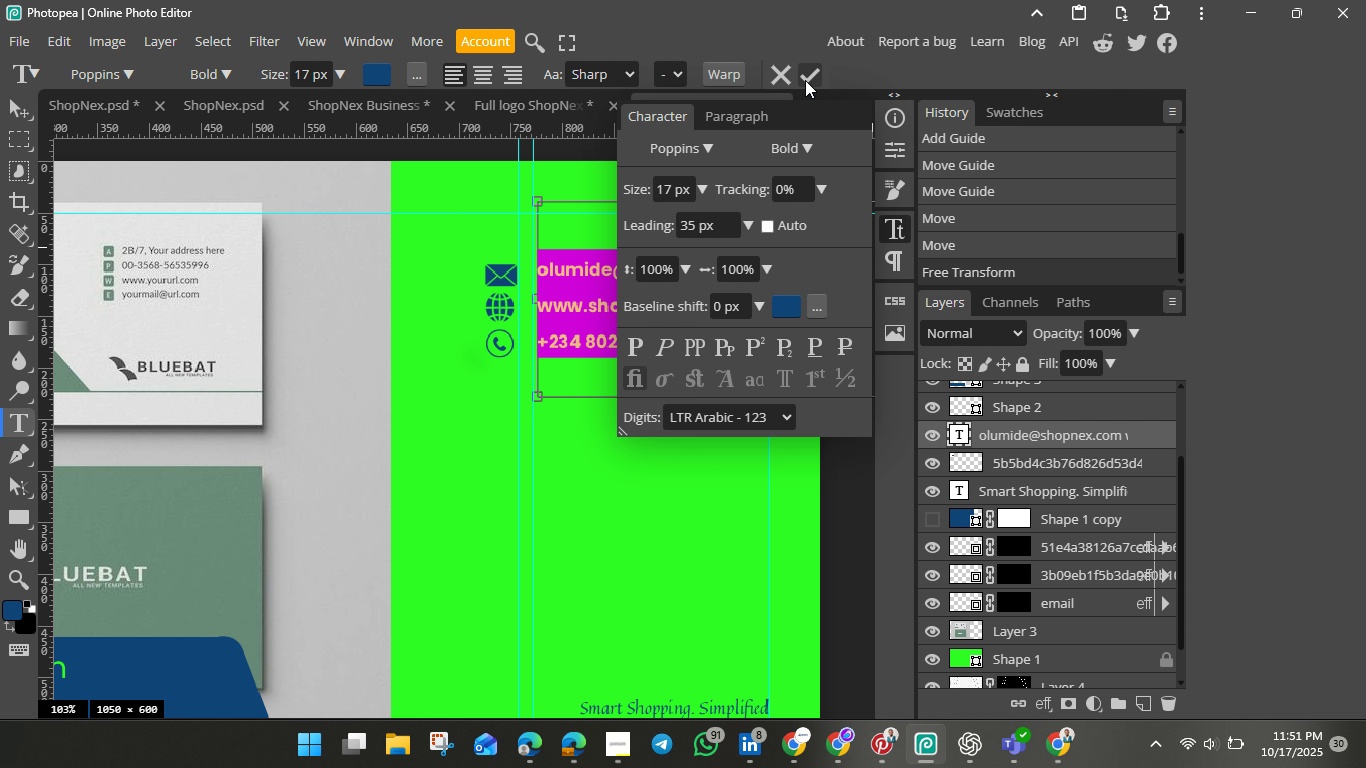 
left_click([806, 80])
 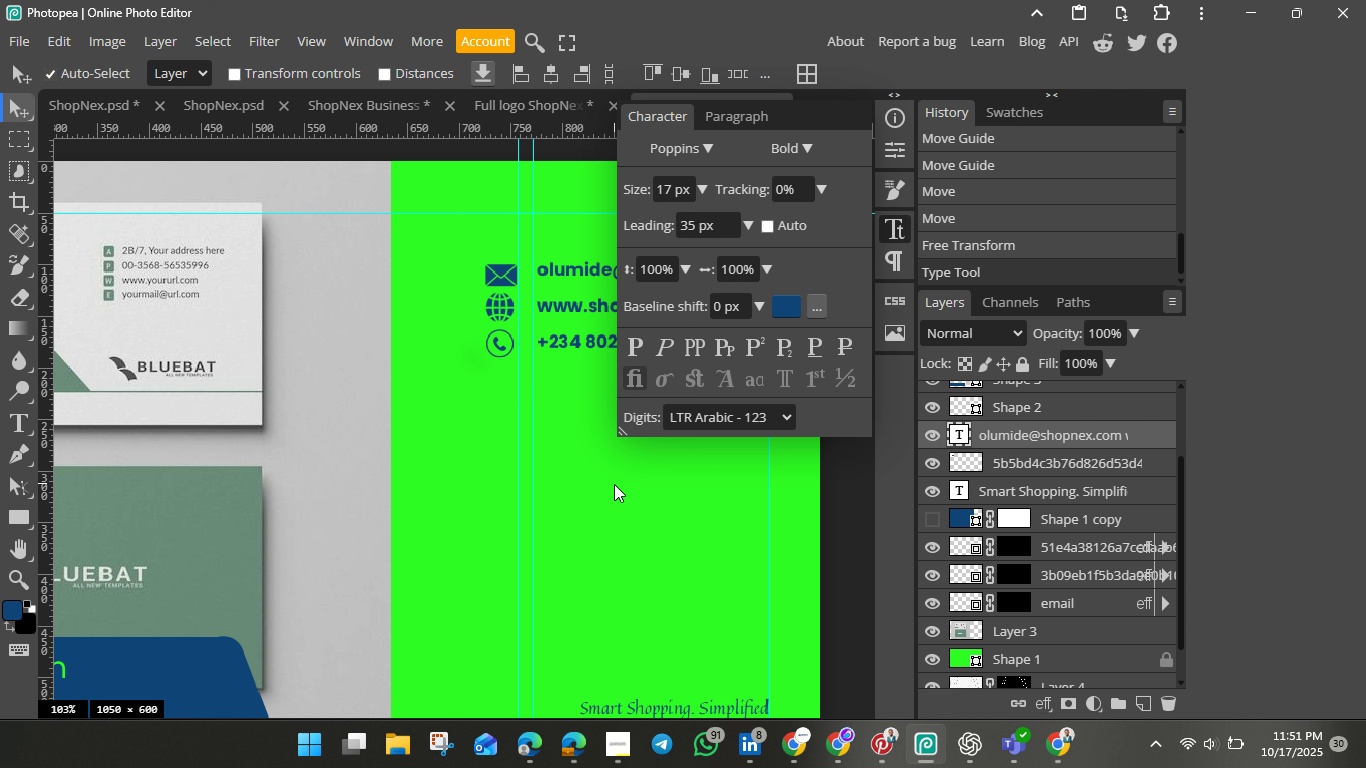 
left_click([614, 484])
 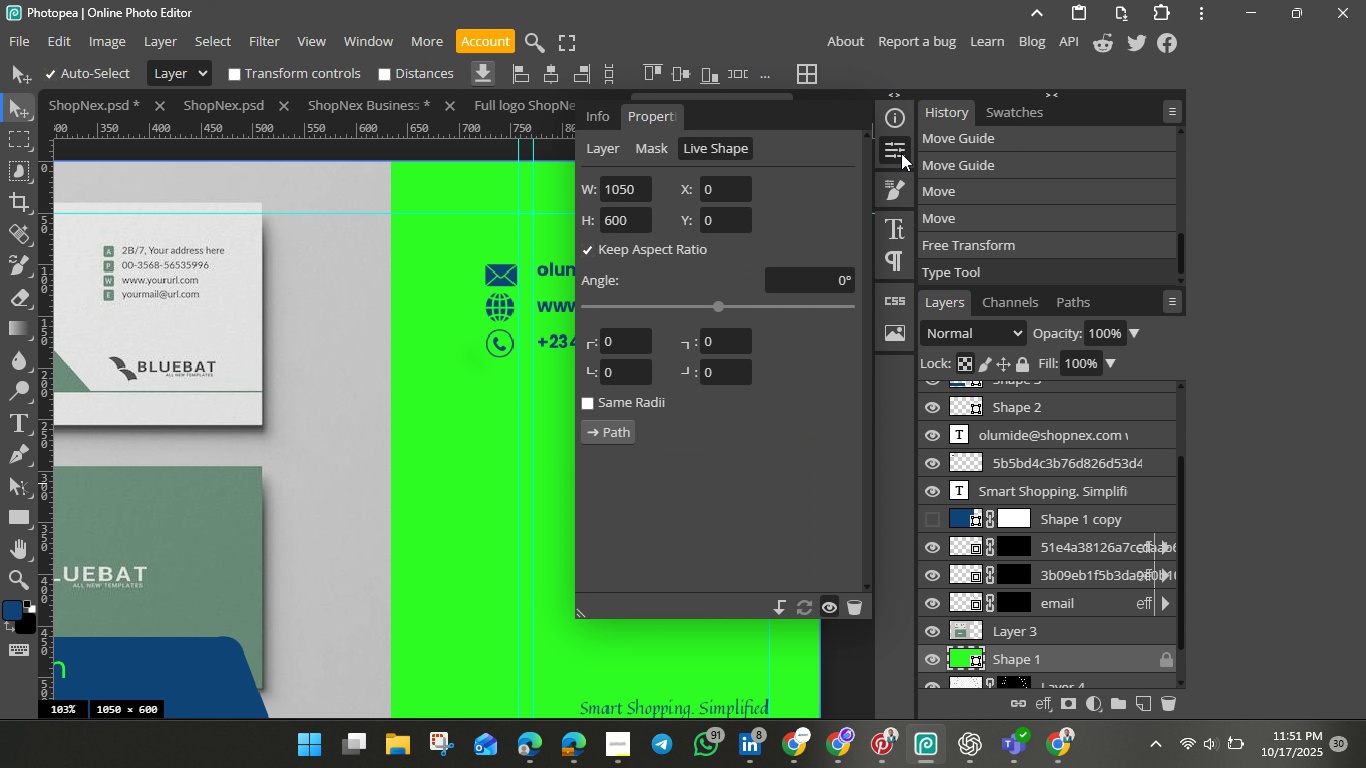 
left_click([901, 153])
 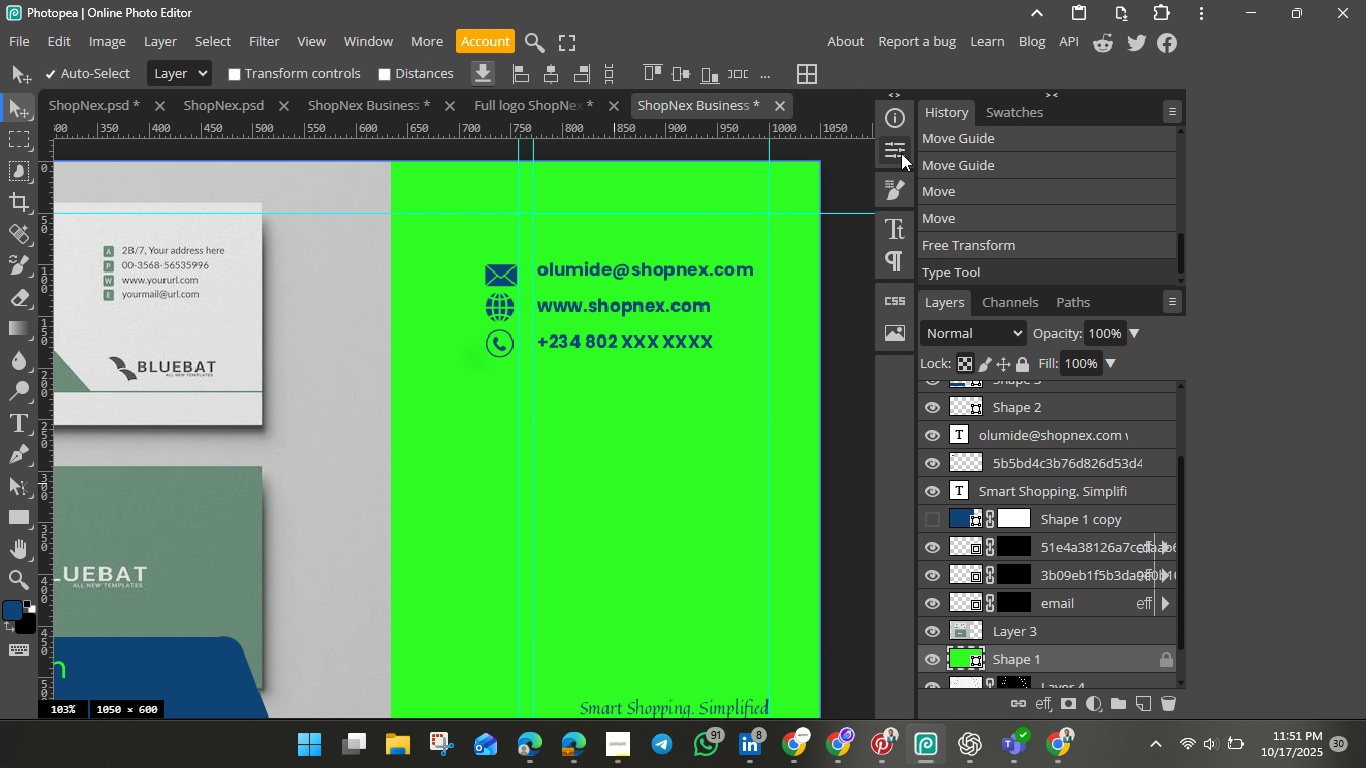 
left_click([901, 153])
 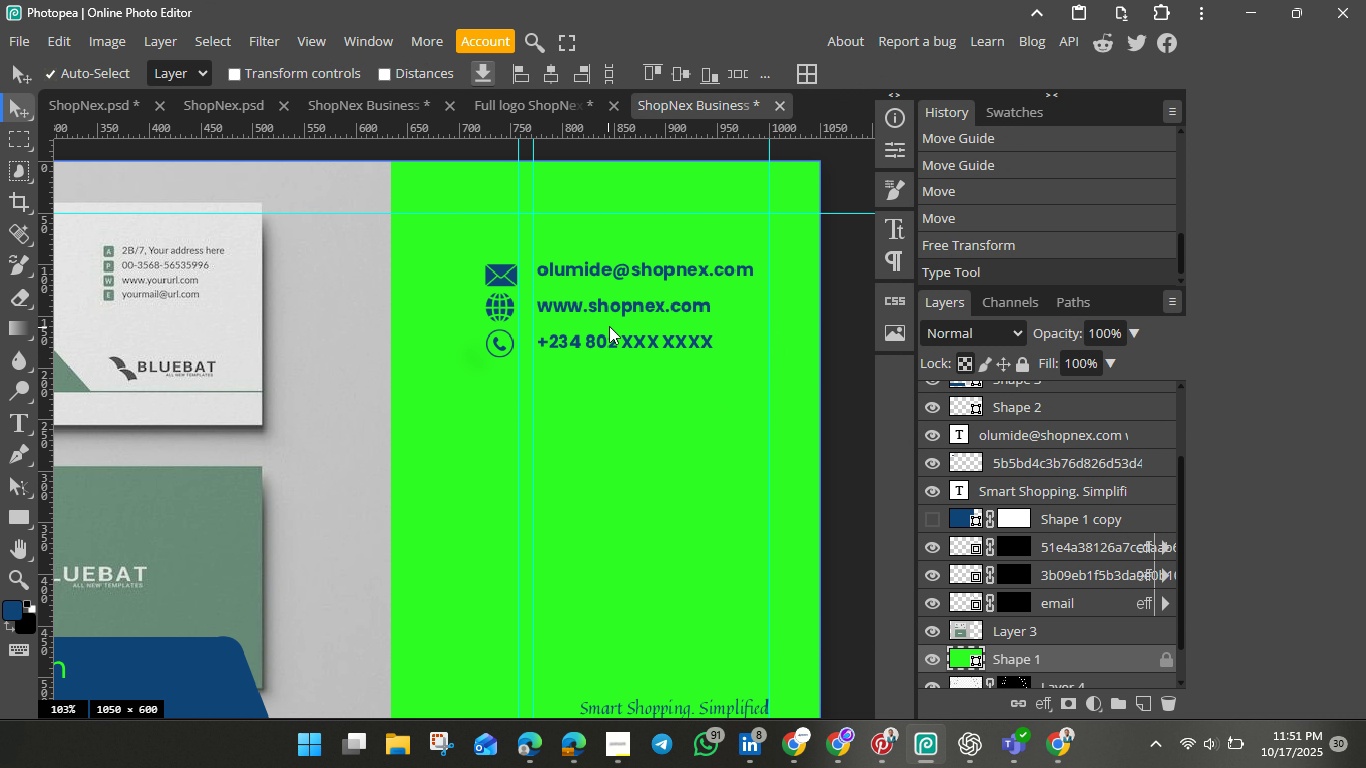 
left_click([609, 326])
 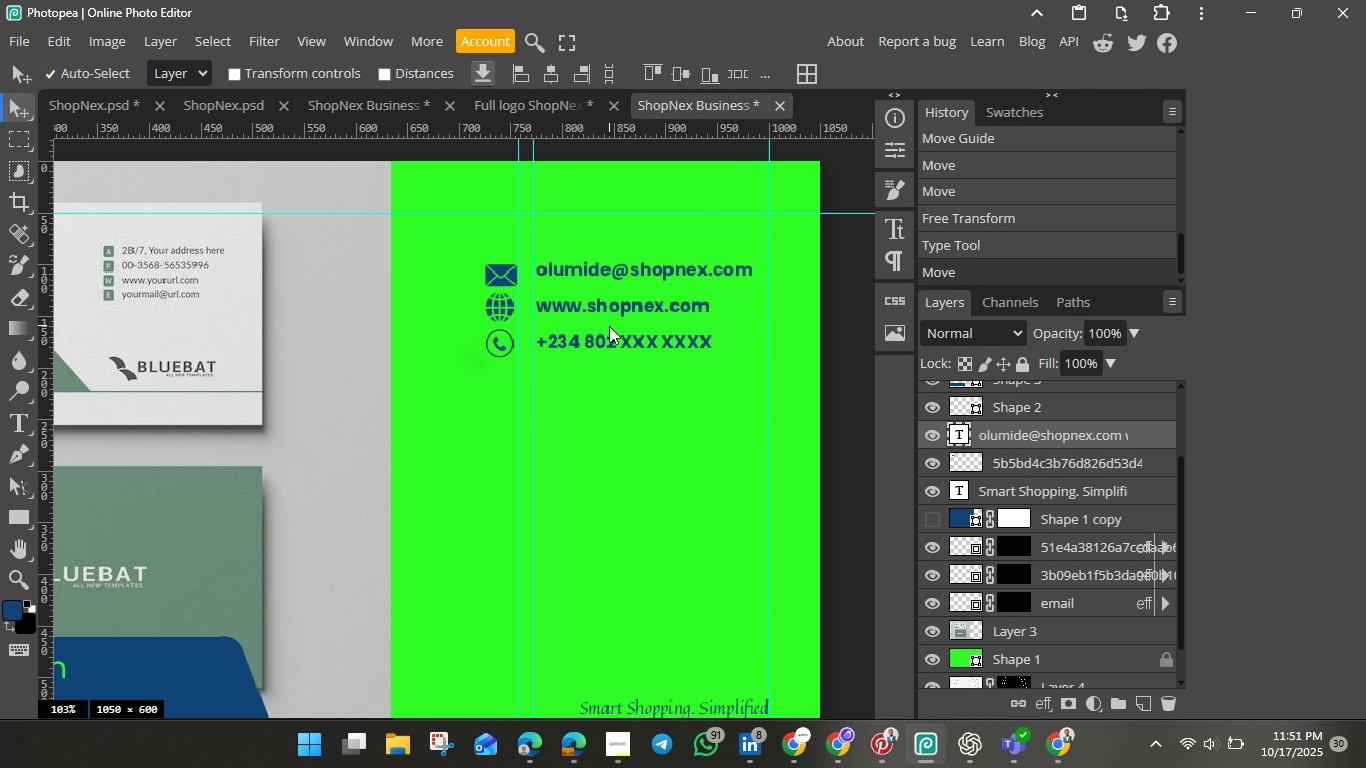 
key(ArrowLeft)
 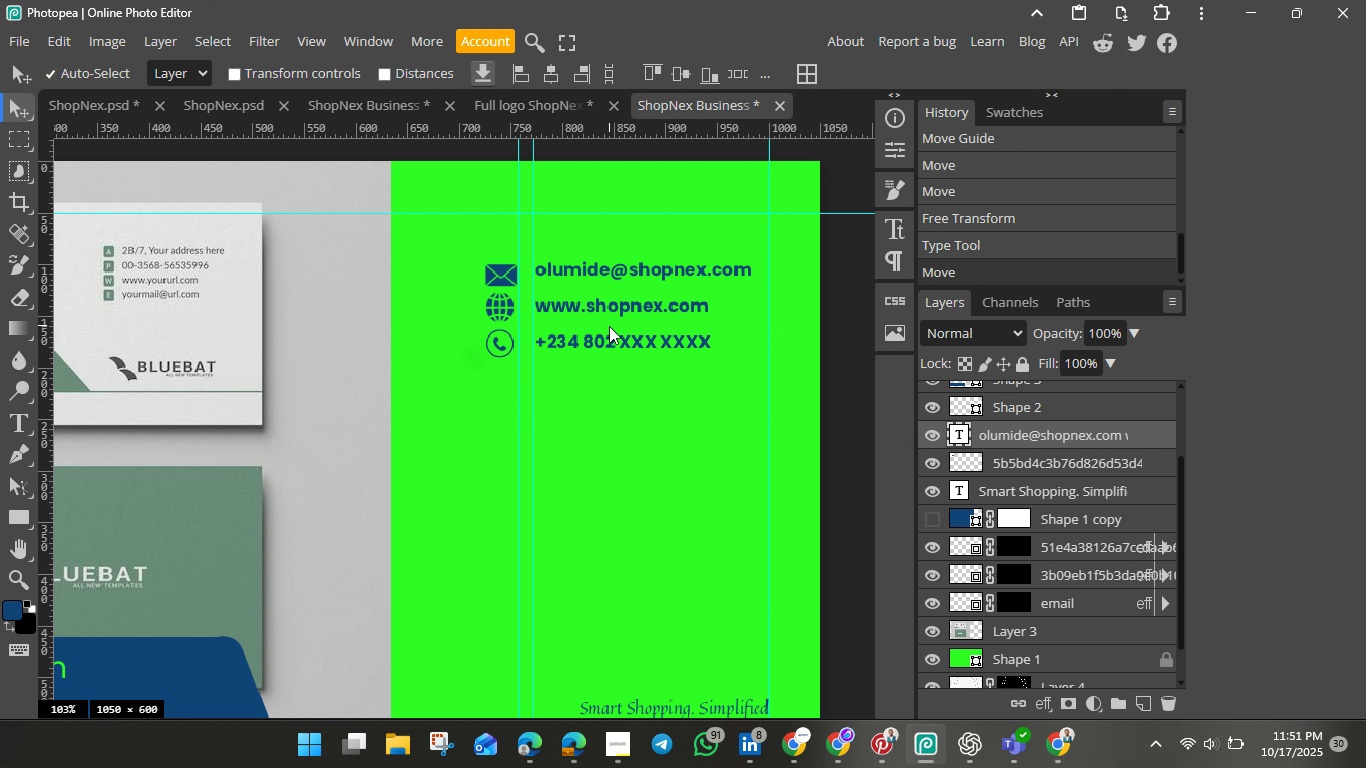 
key(ArrowLeft)
 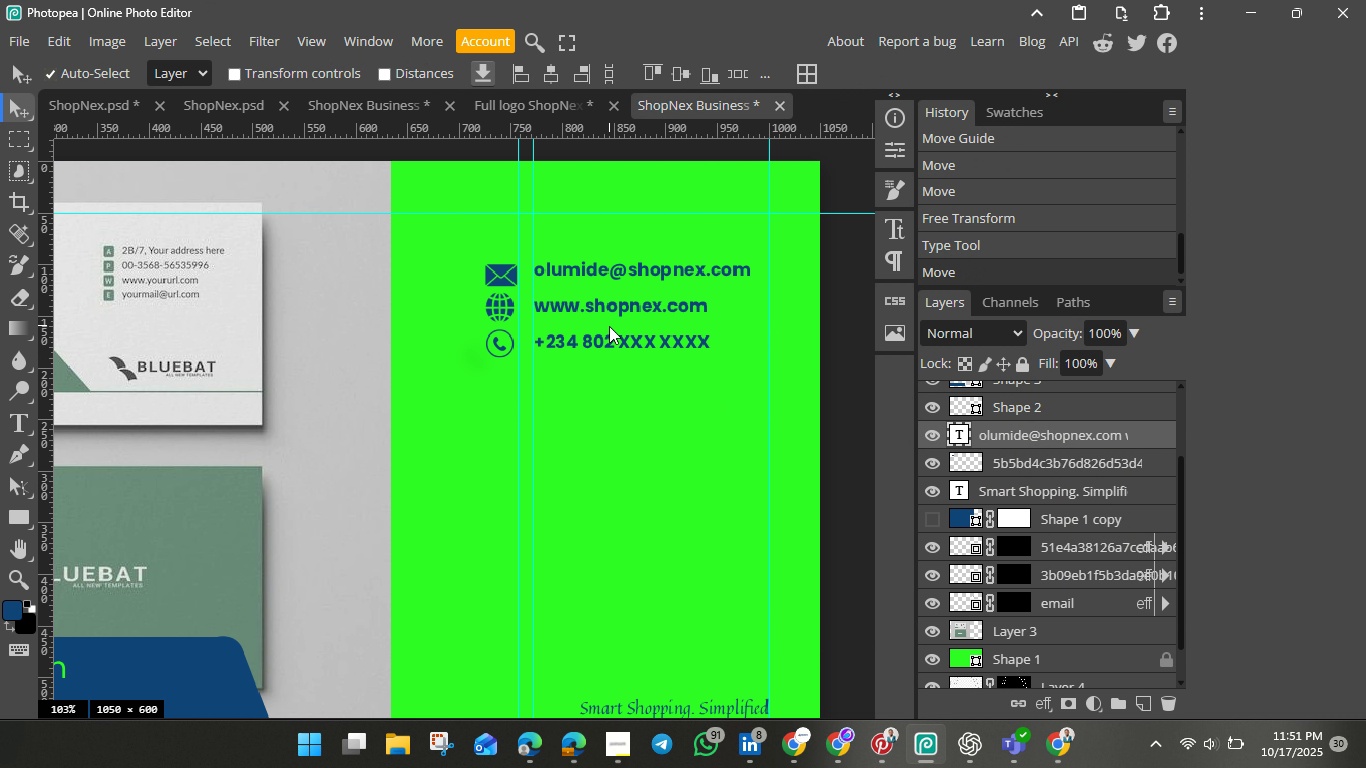 
key(ArrowLeft)
 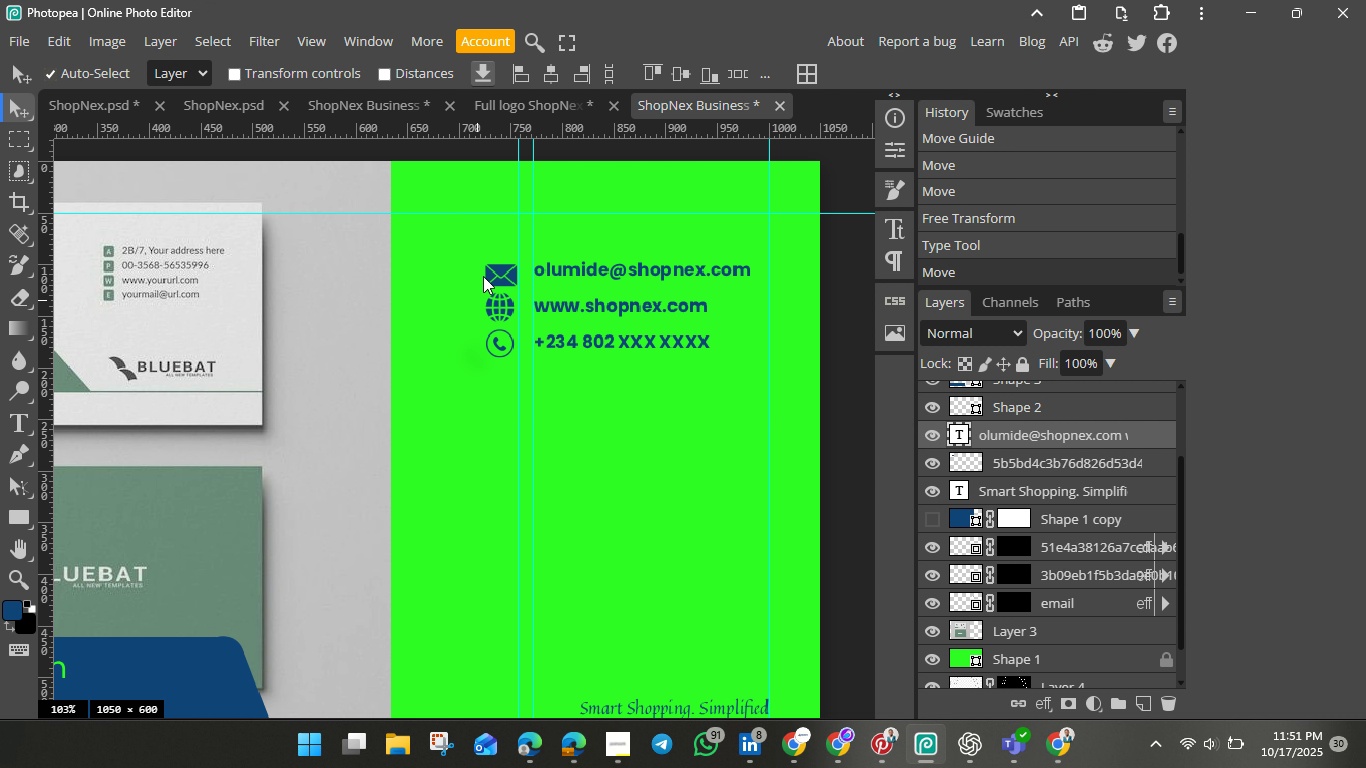 
left_click([503, 275])
 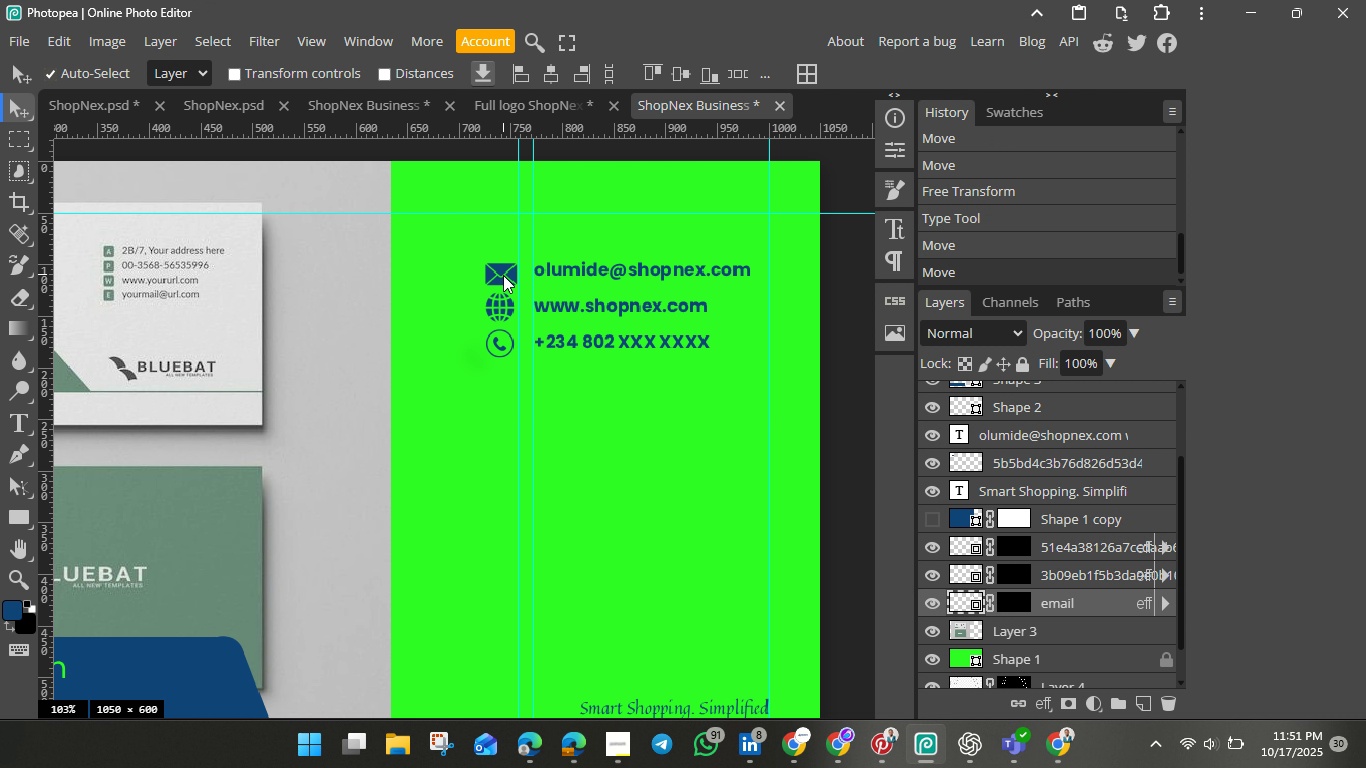 
key(ArrowUp)
 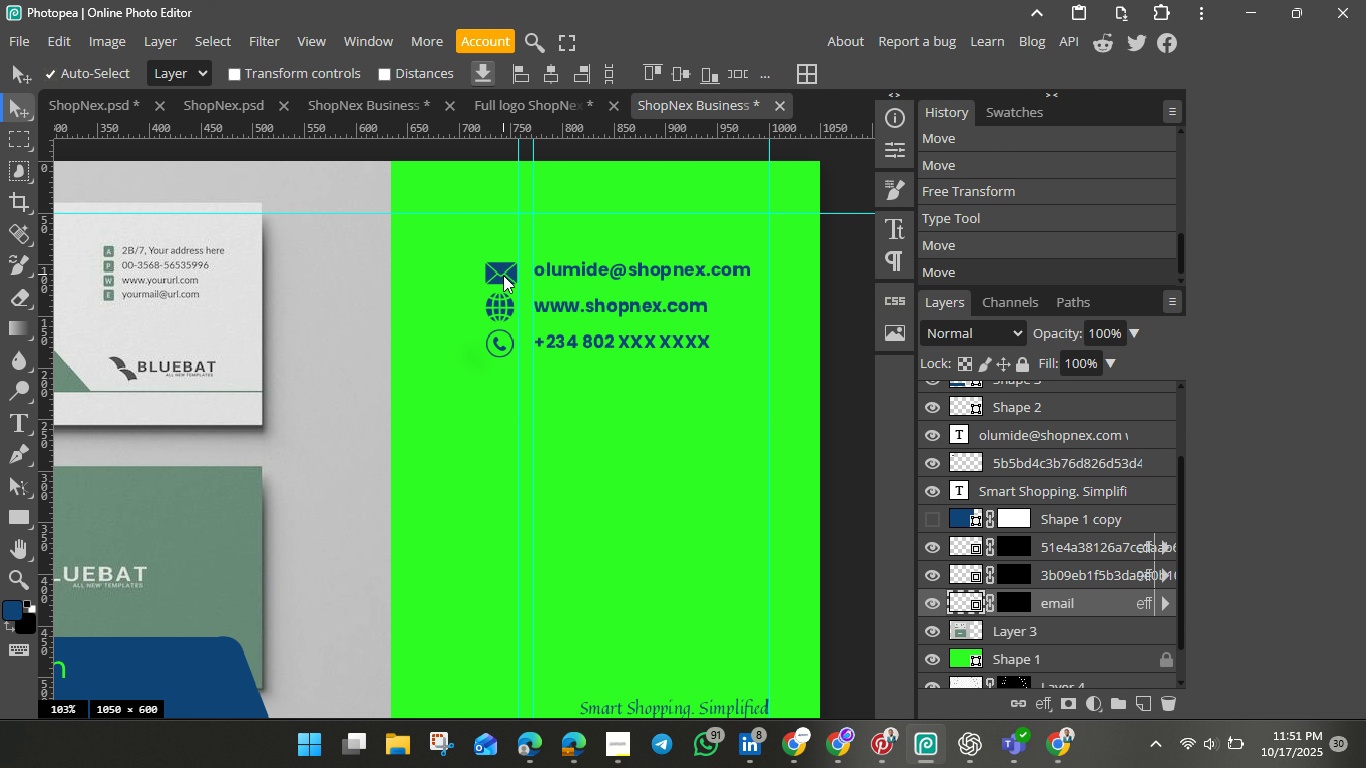 
key(ArrowUp)
 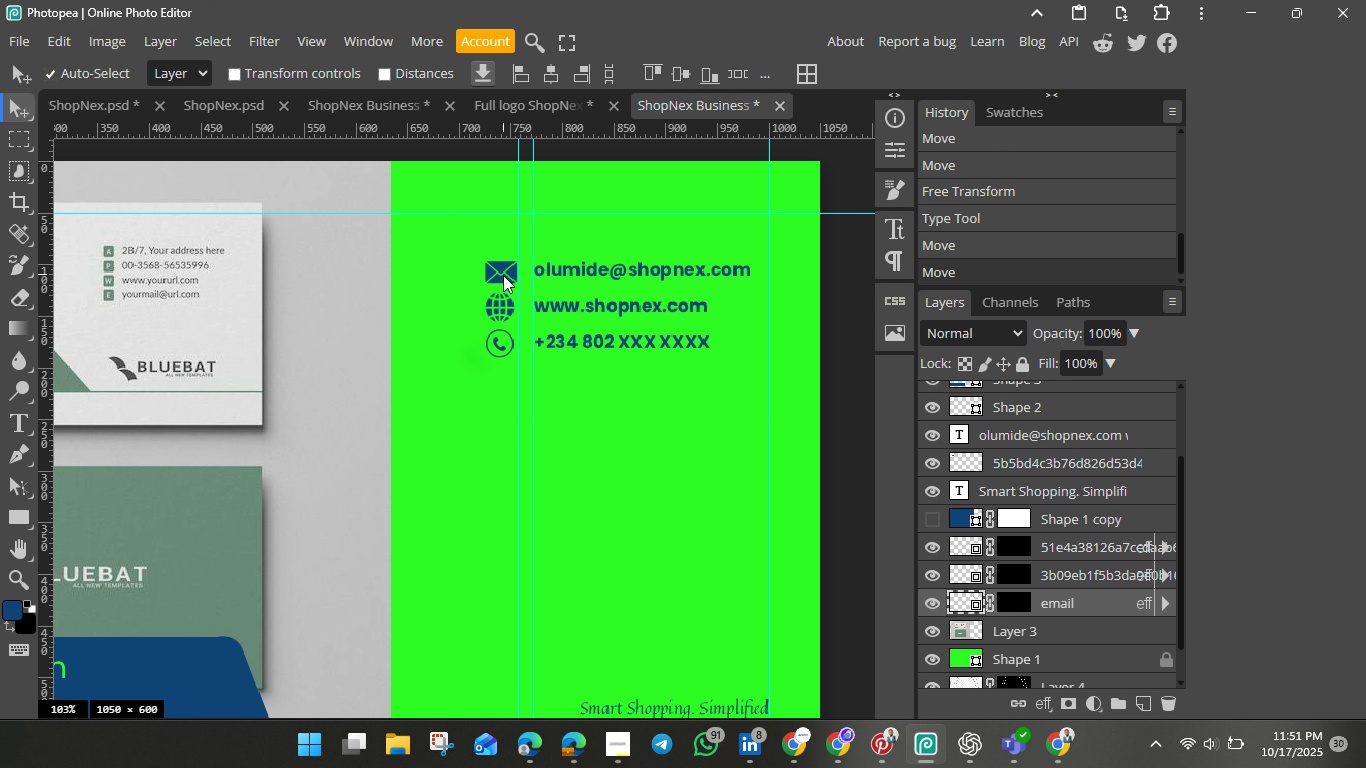 
key(ArrowUp)
 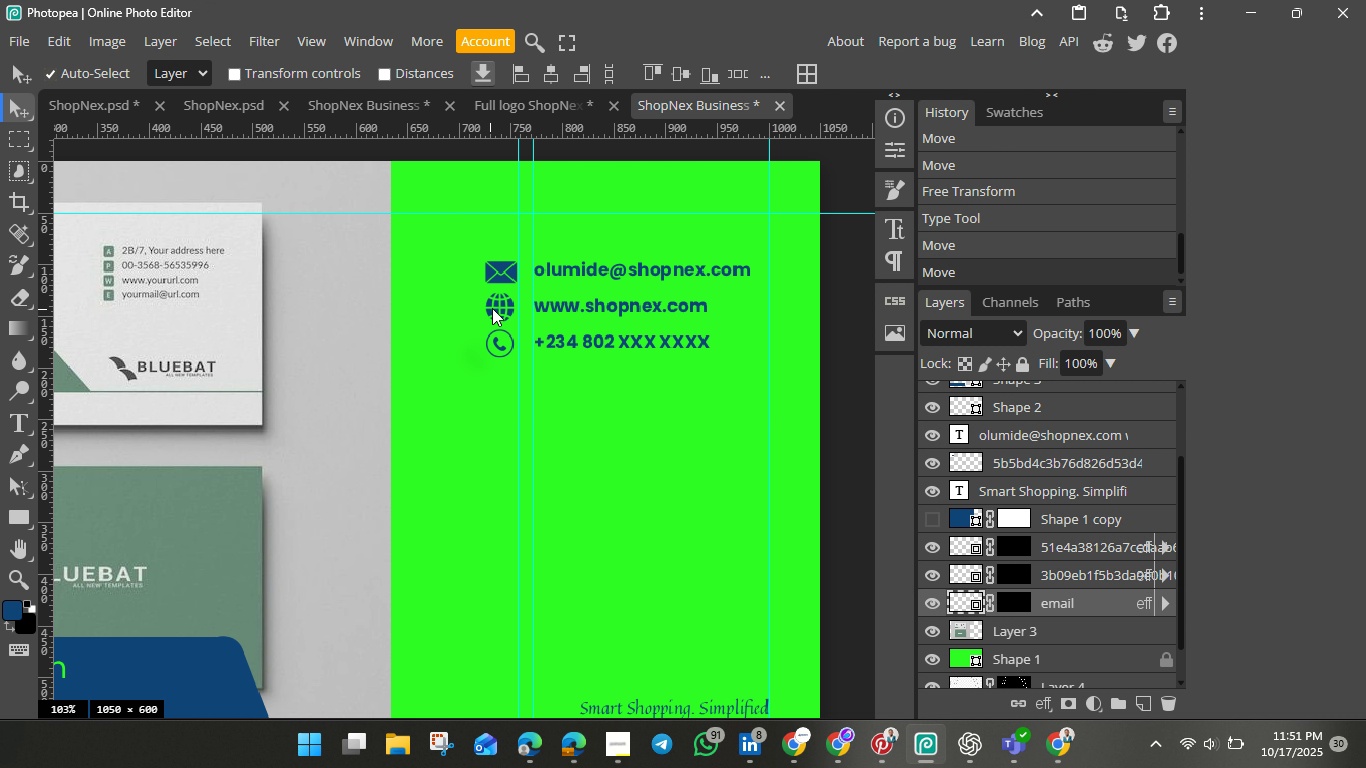 
left_click([505, 309])
 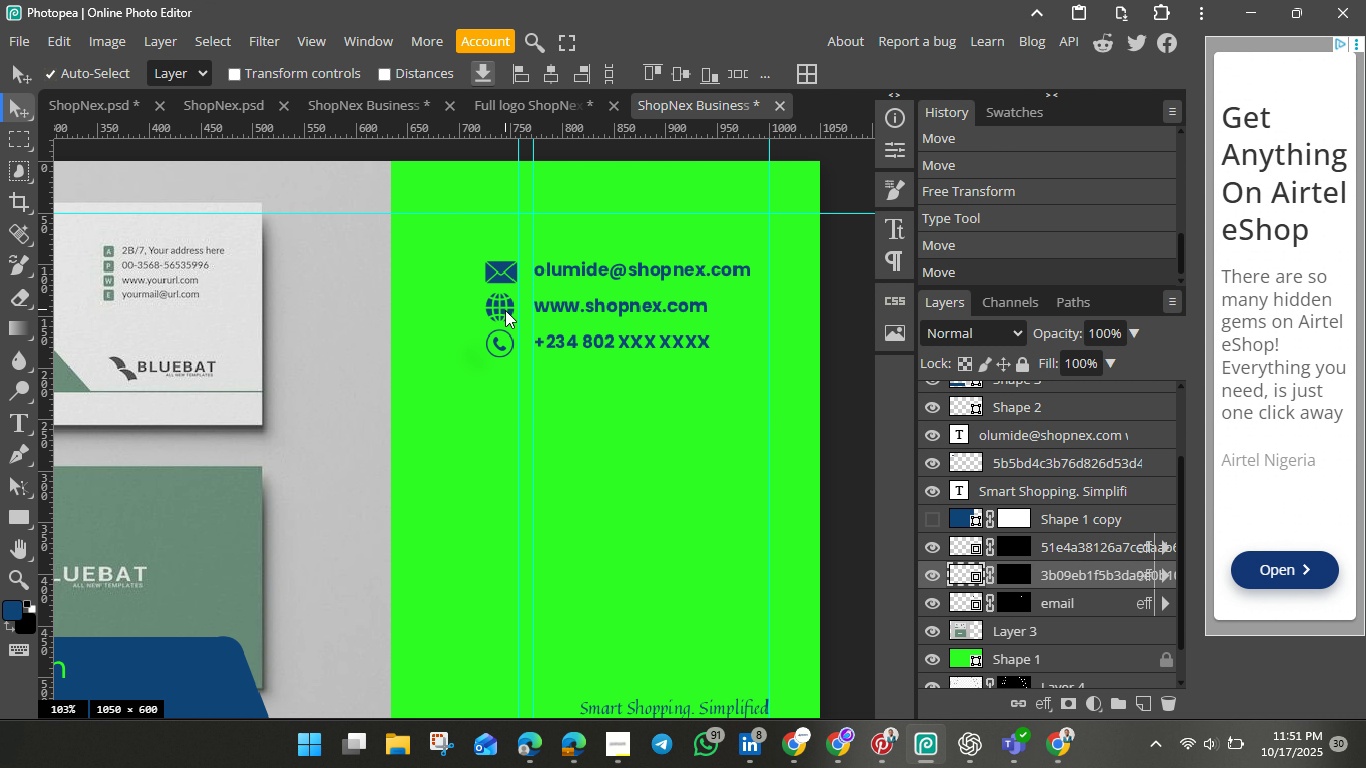 
key(Control+T)
 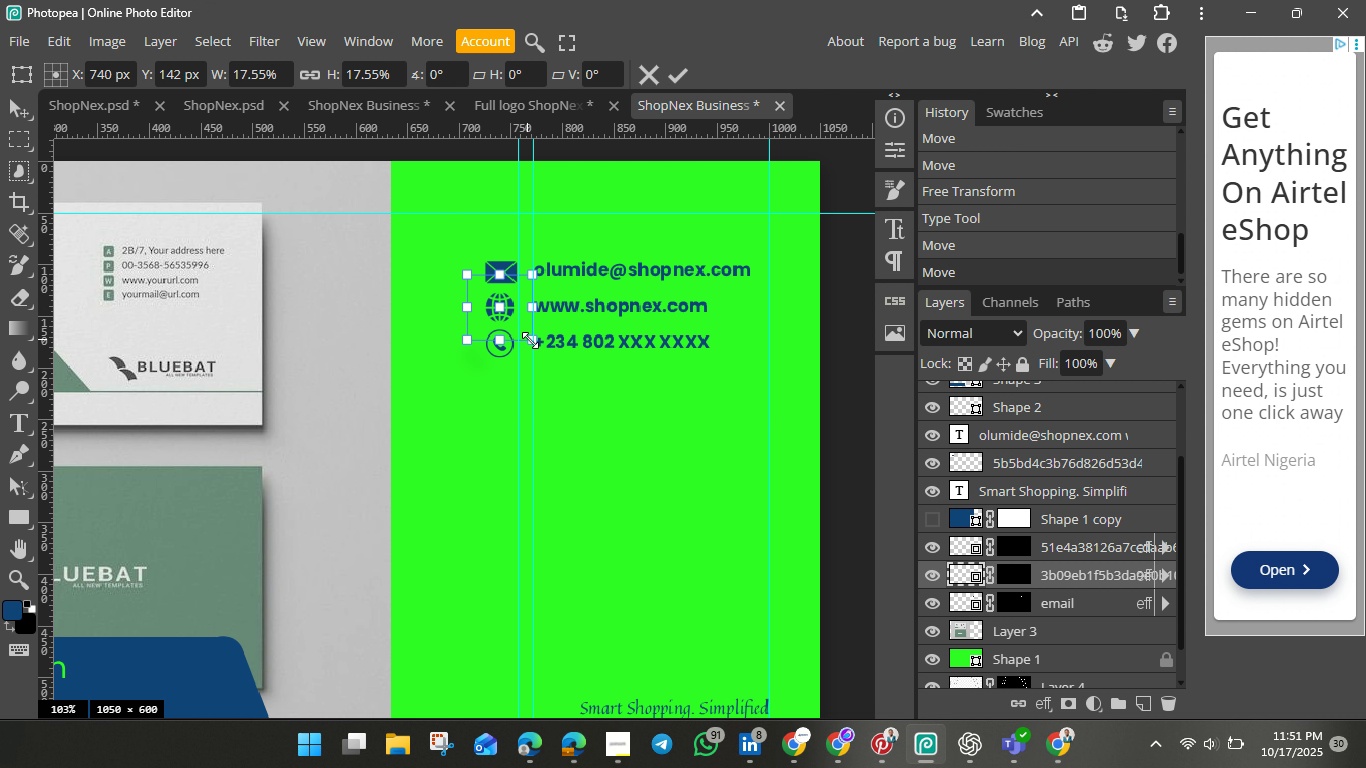 
left_click_drag(start_coordinate=[532, 340], to_coordinate=[523, 337])
 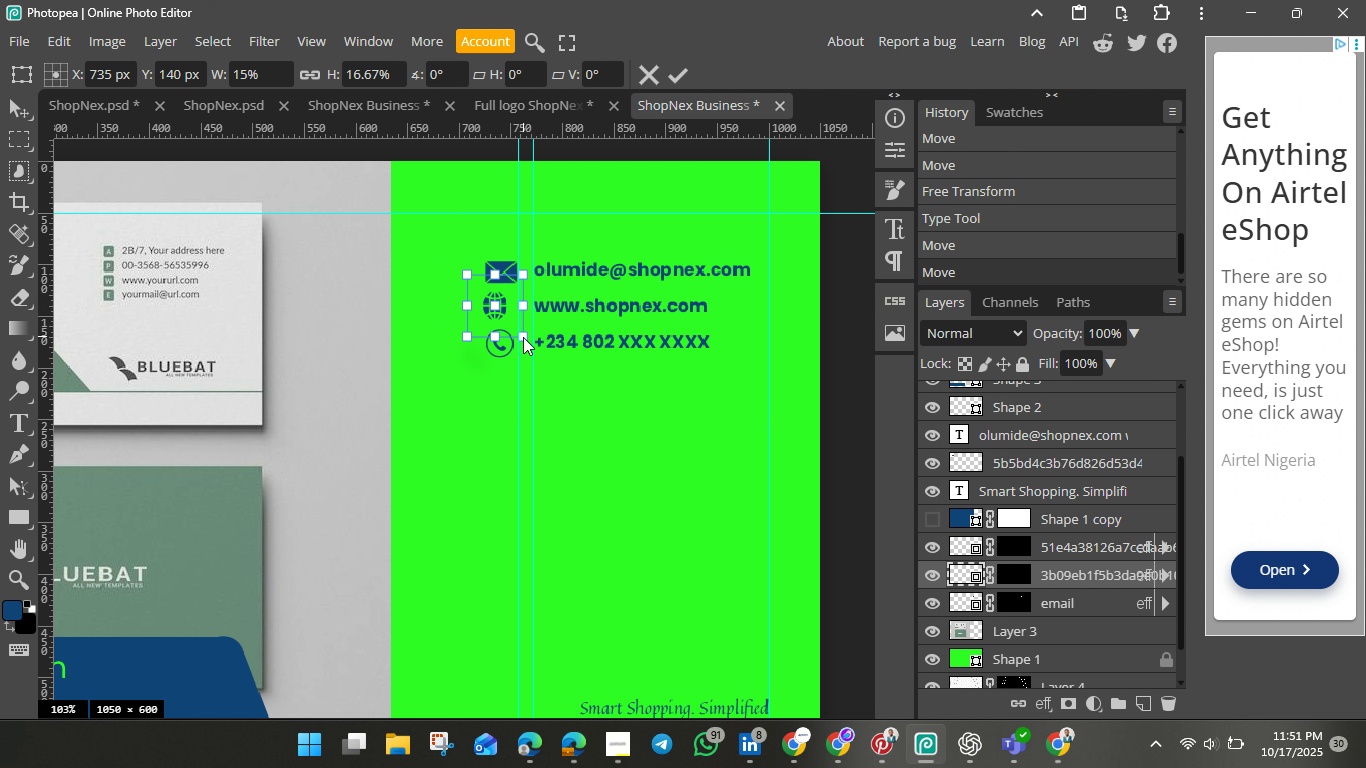 
key(Control+Z)
 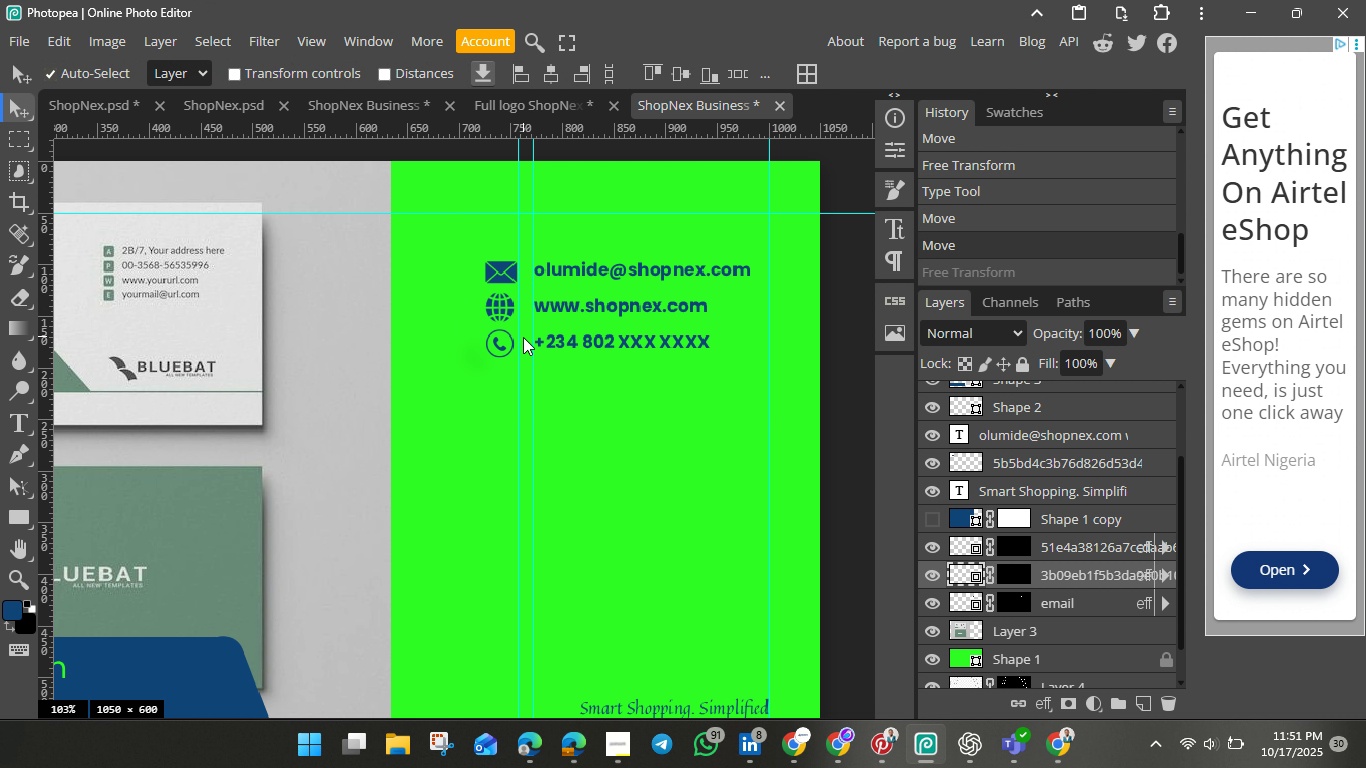 
key(Control+Z)
 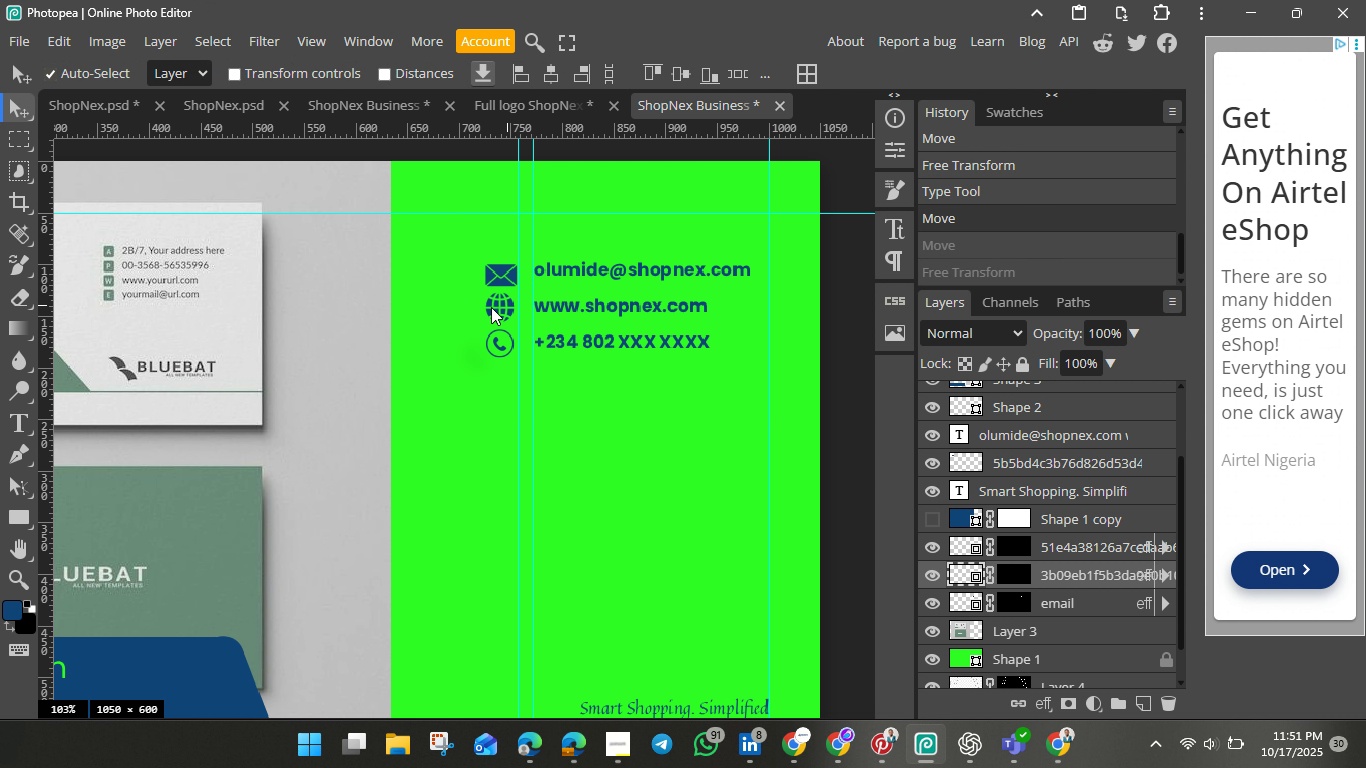 
left_click([495, 312])
 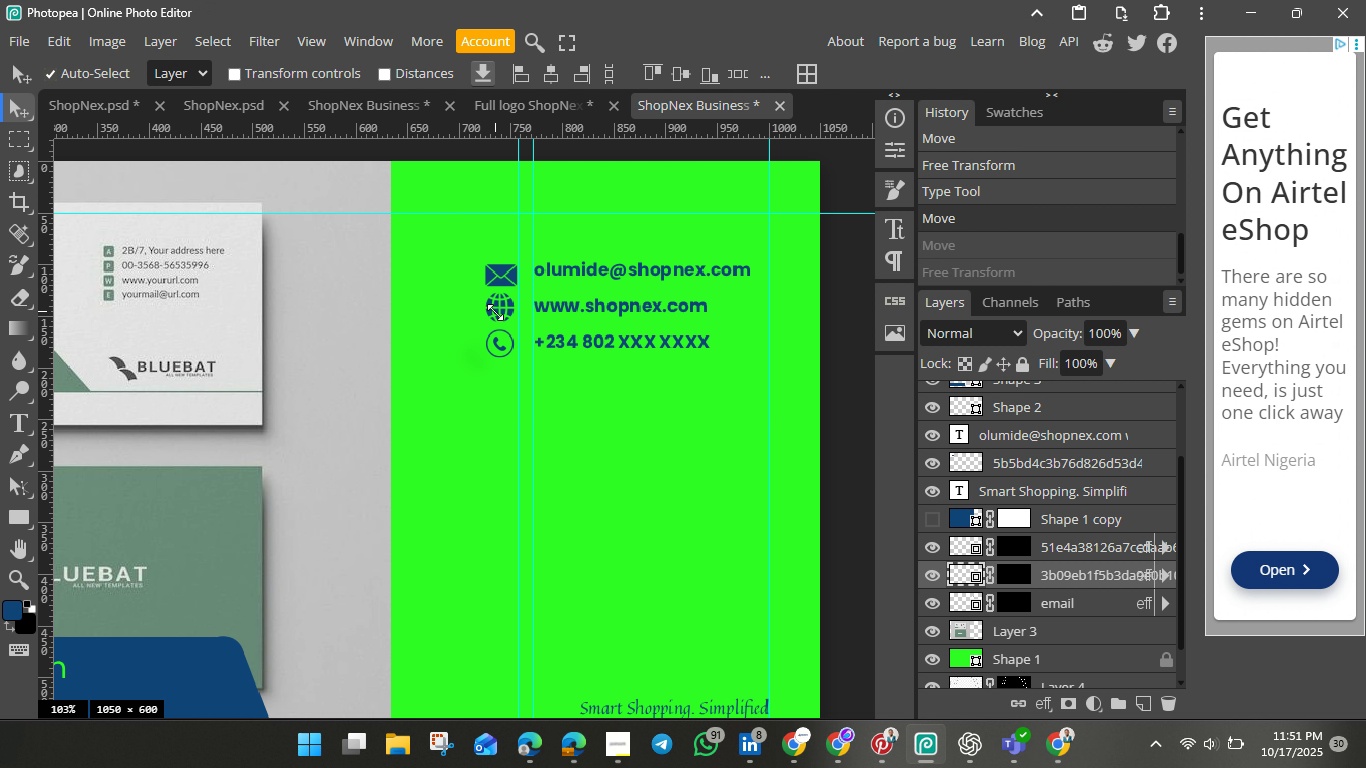 
key(Control+T)
 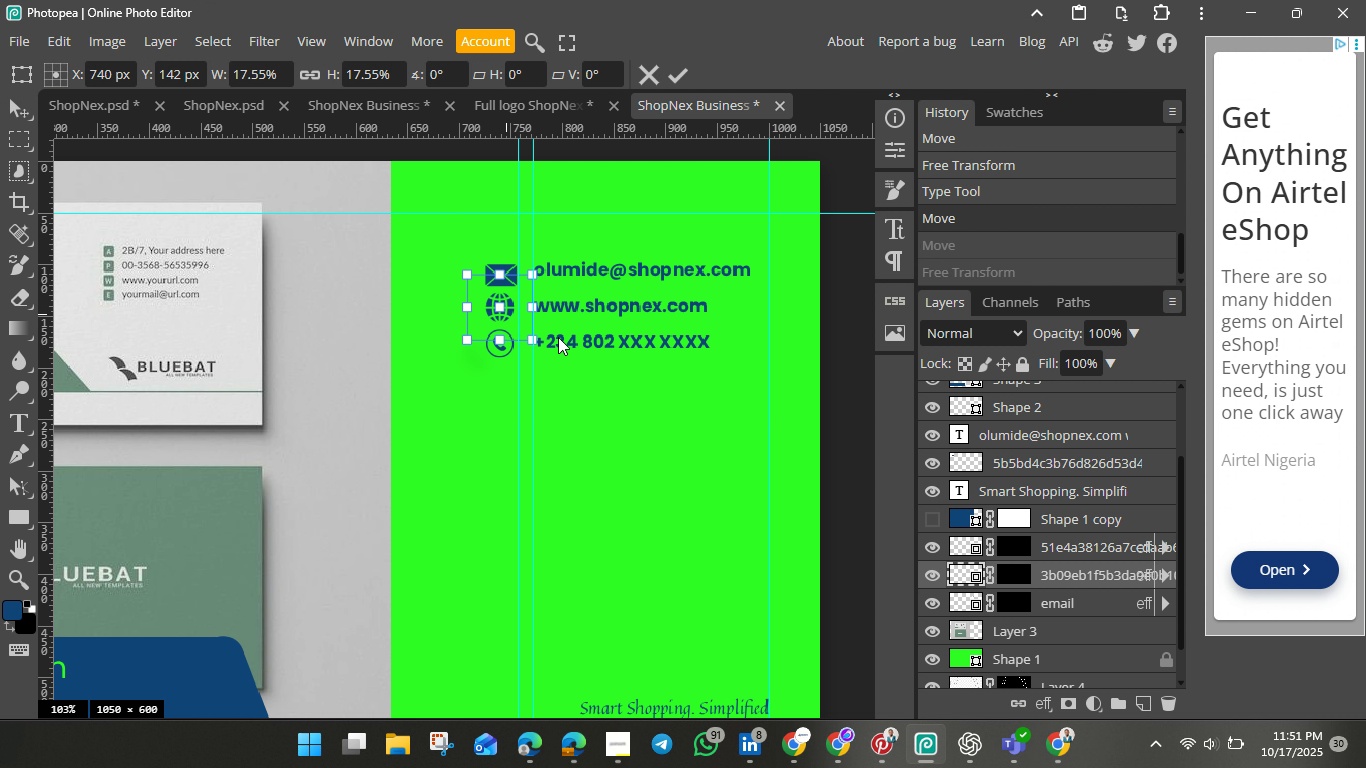 
hold_key(key=ShiftLeft, duration=1.53)
 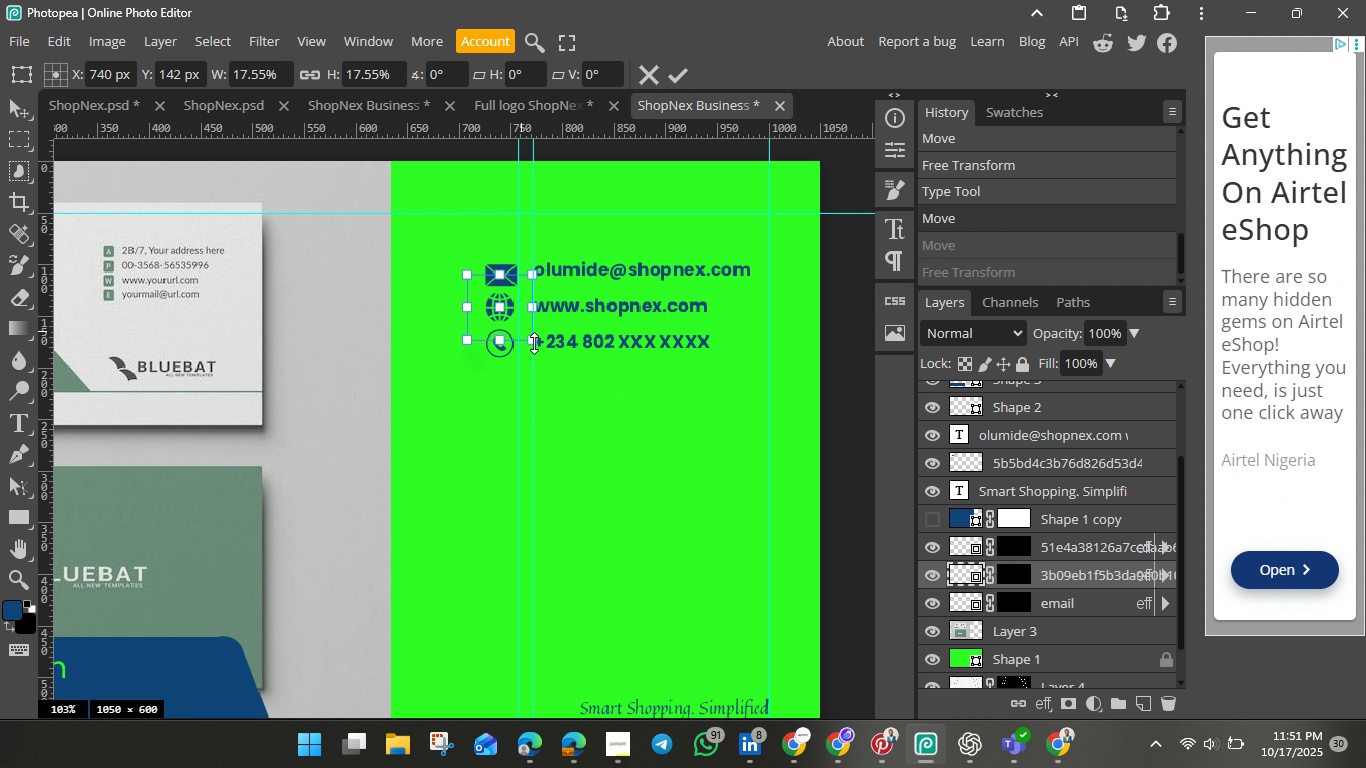 
hold_key(key=ShiftLeft, duration=1.57)
left_click_drag(start_coordinate=[534, 344], to_coordinate=[515, 331])
 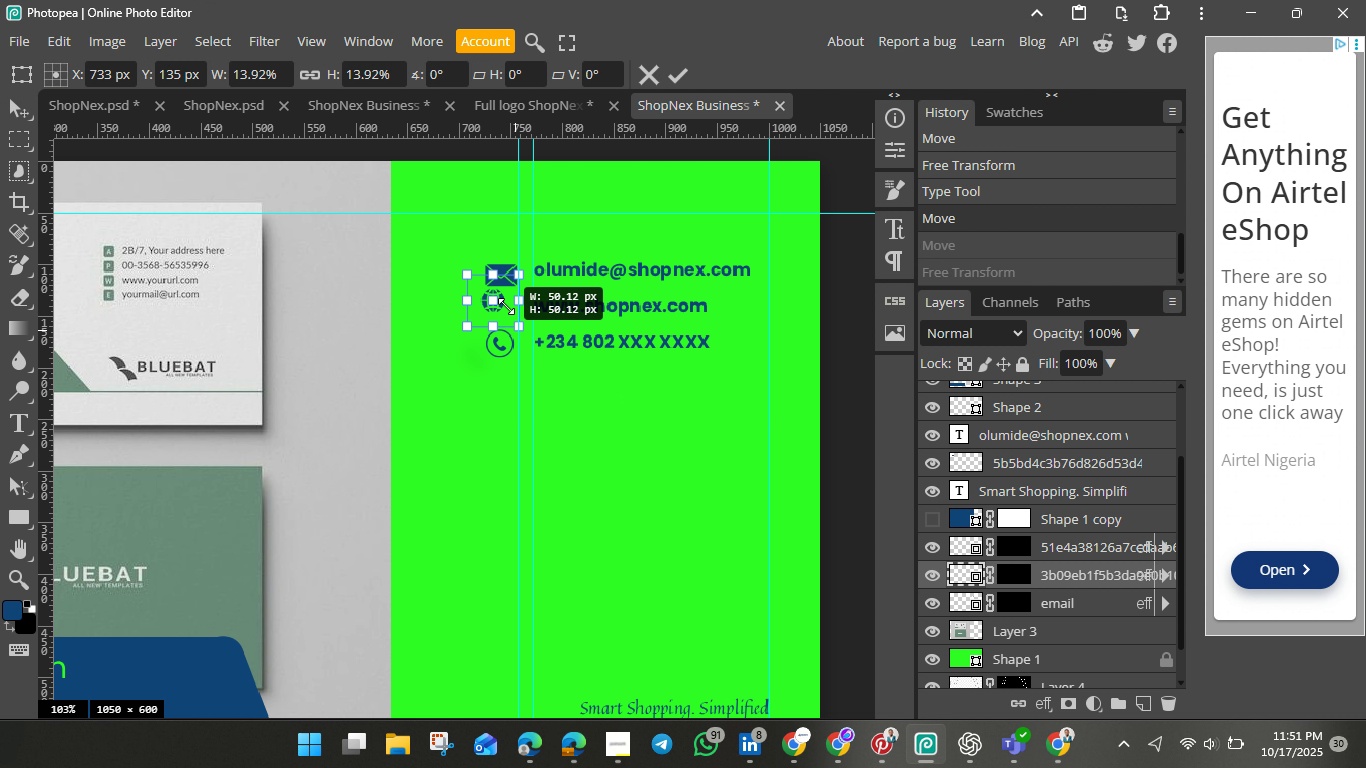 
hold_key(key=ShiftLeft, duration=1.53)
 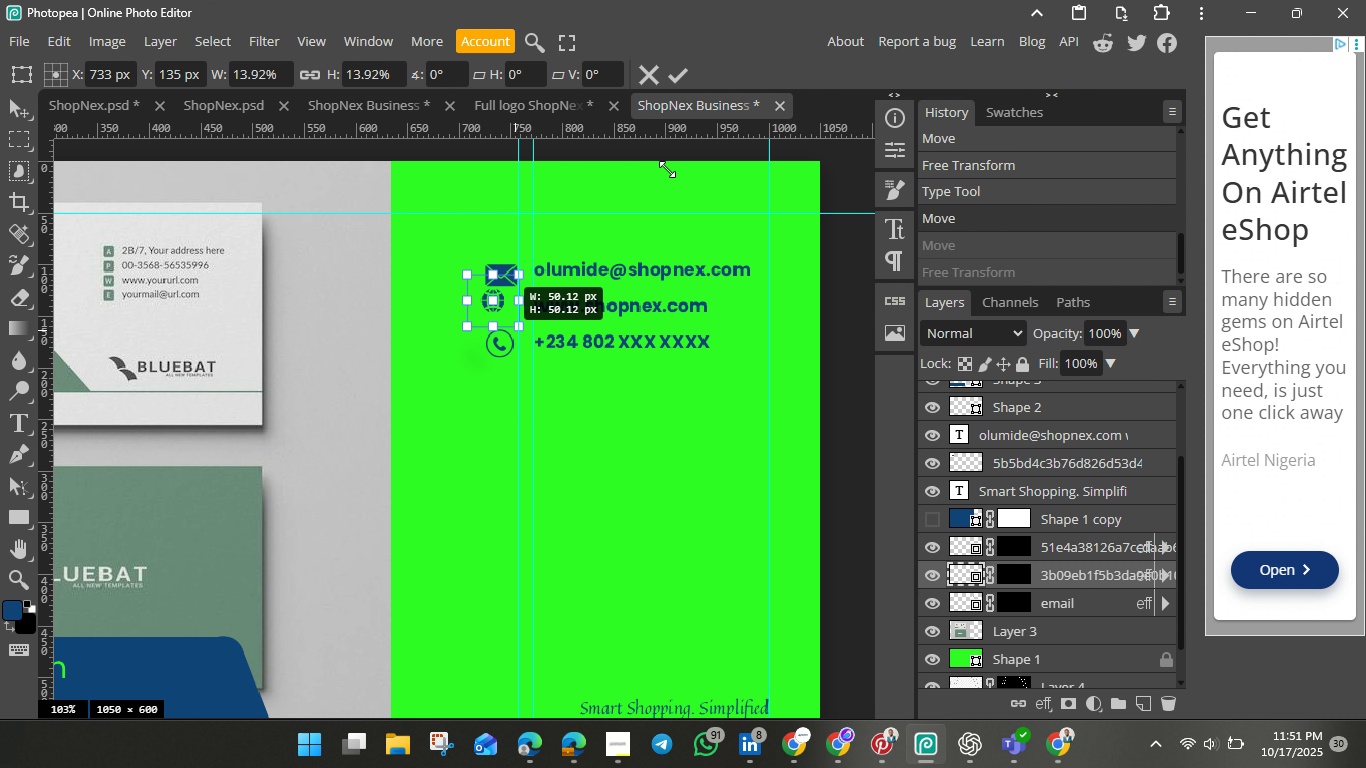 
wait(6.0)
 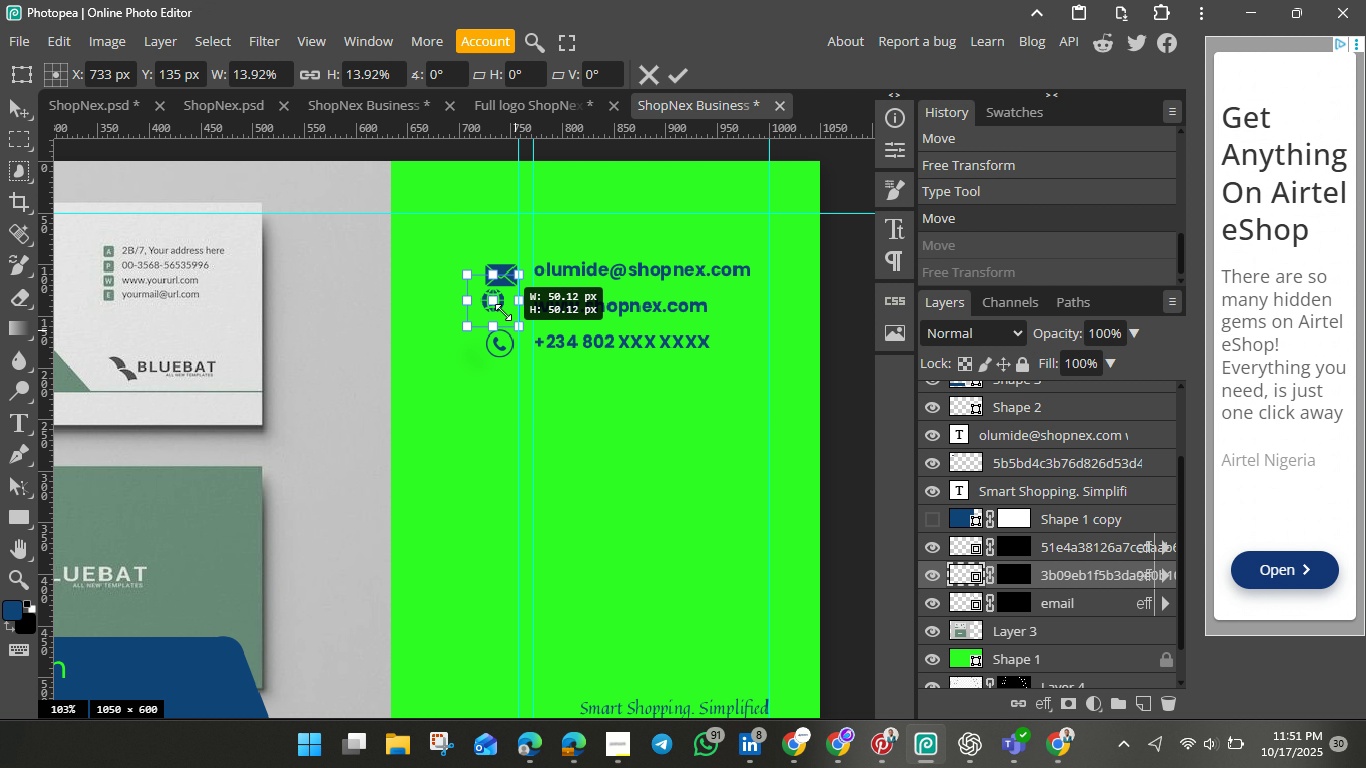 
left_click([675, 77])
 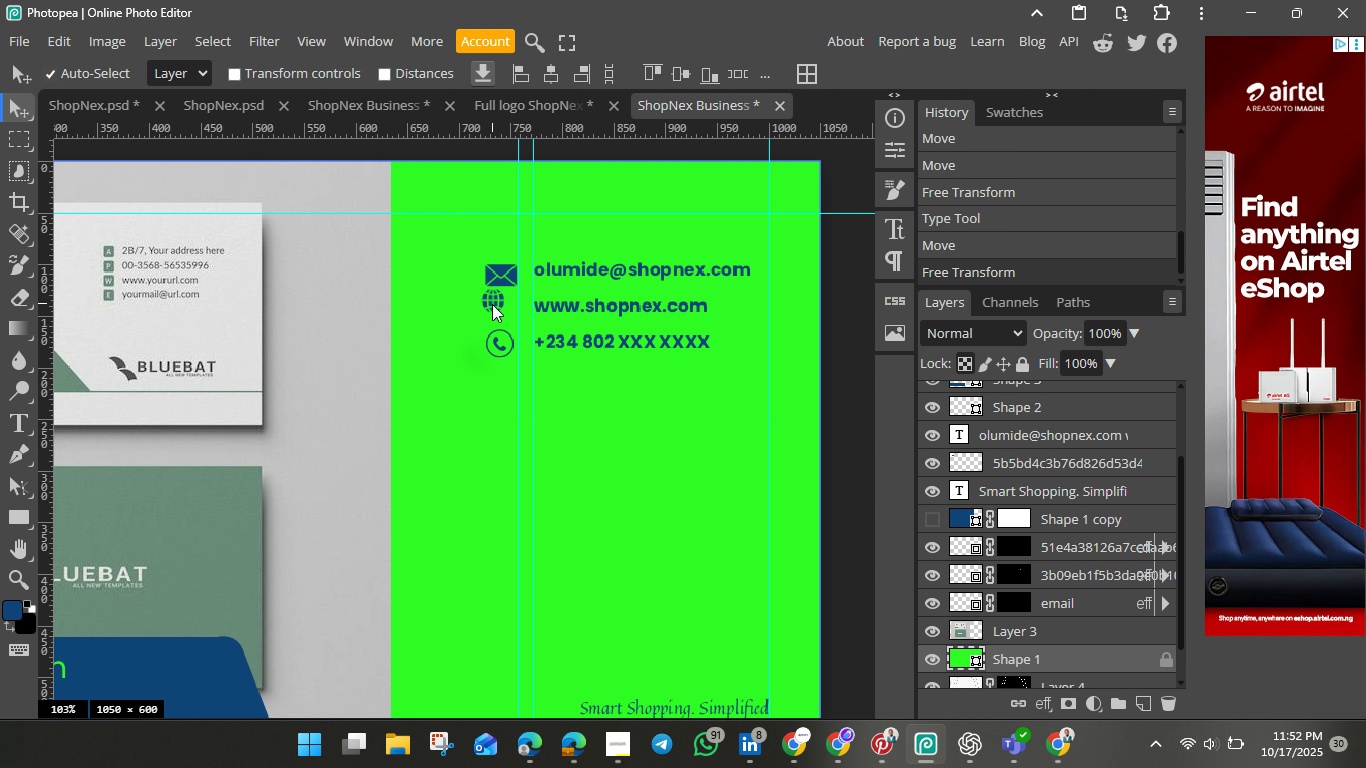 
wait(14.74)
 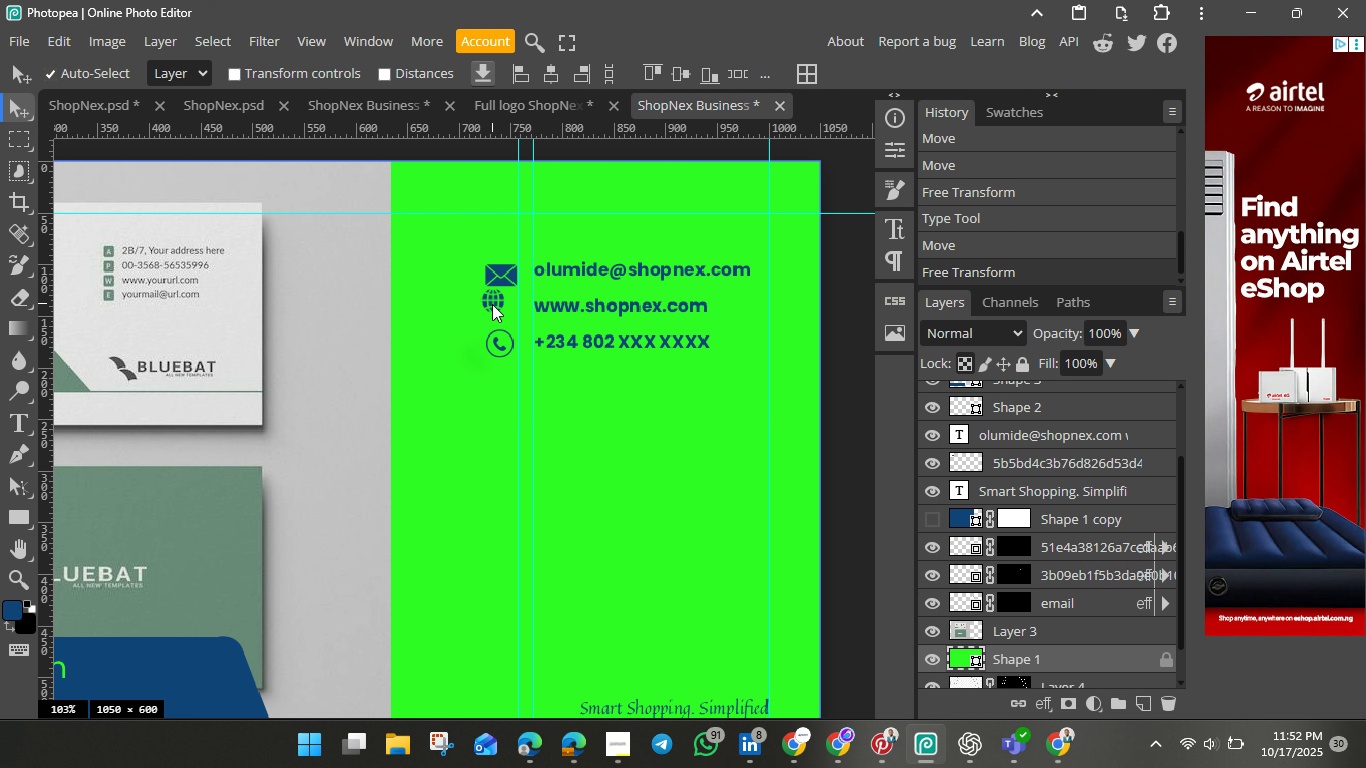 
left_click([966, 573])
 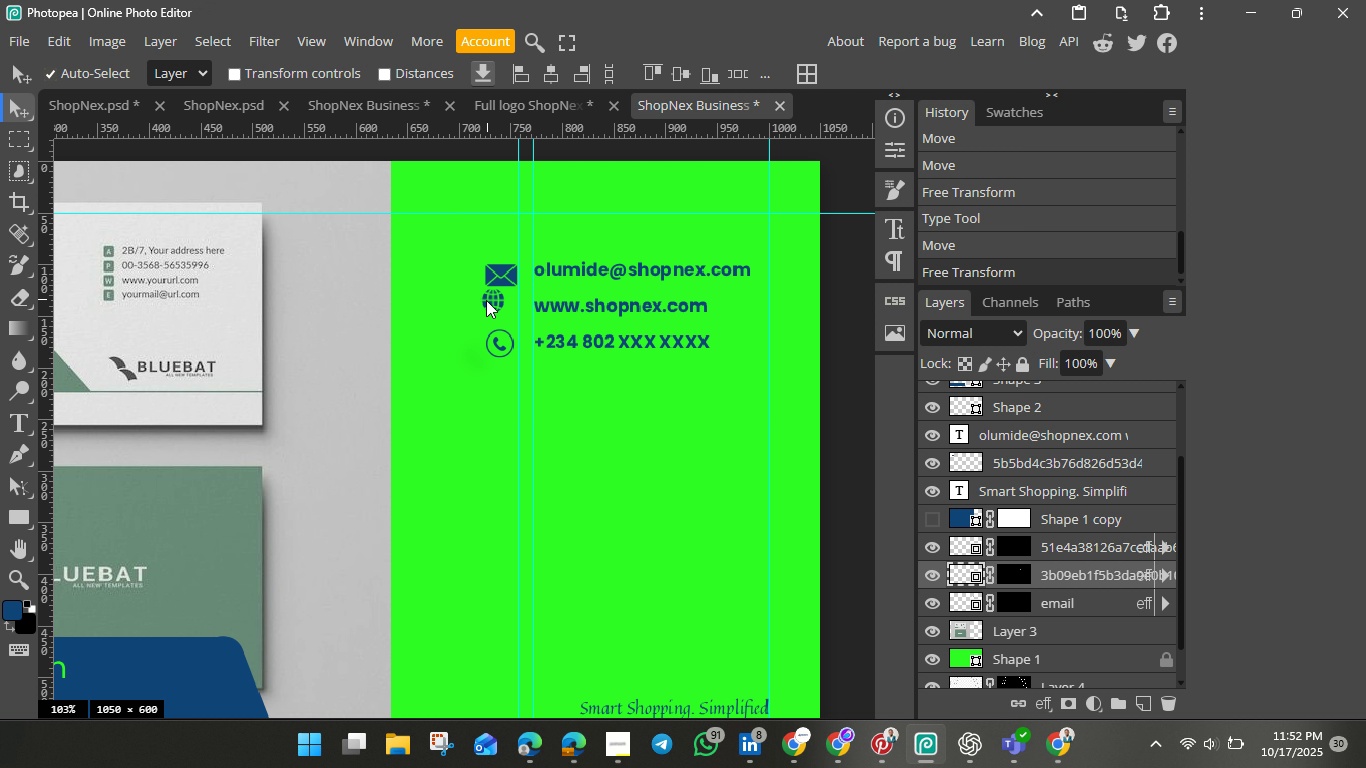 
key(Control+T)
 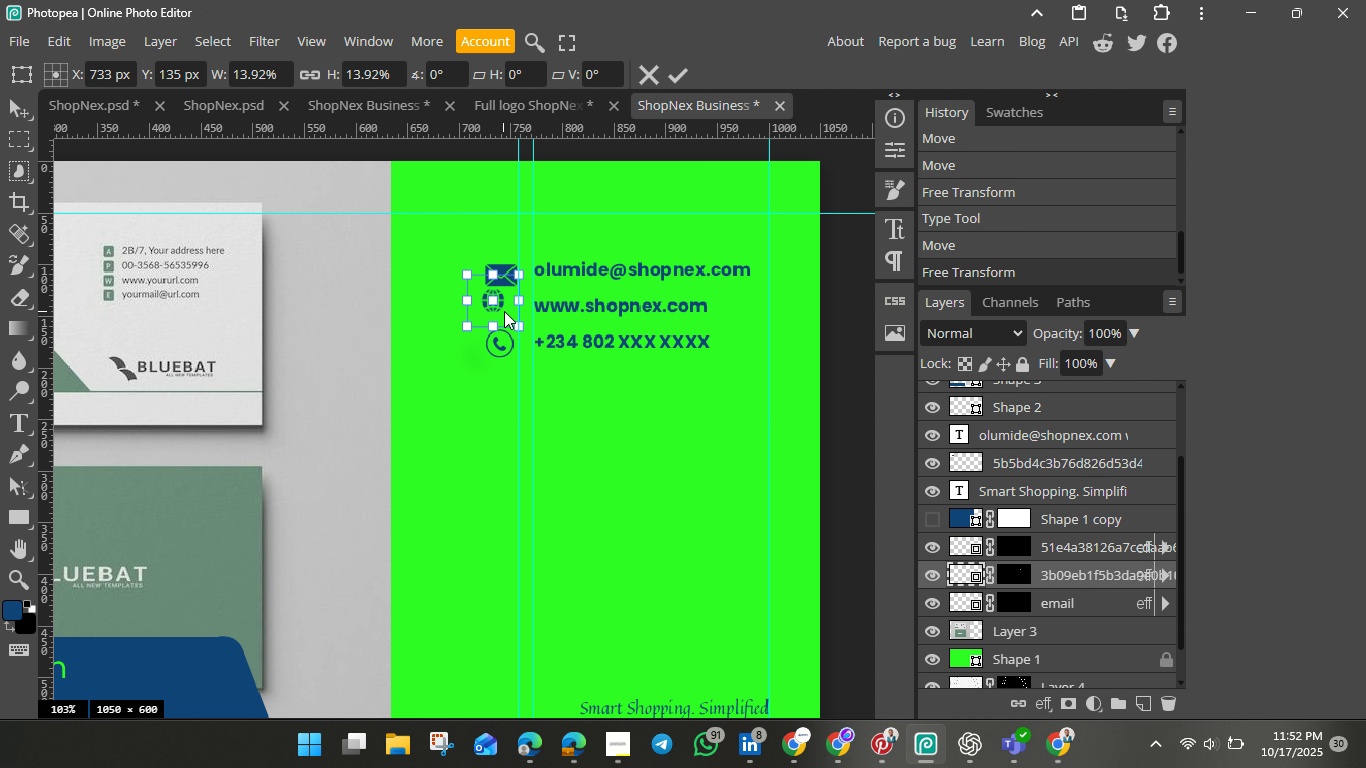 
left_click_drag(start_coordinate=[504, 311], to_coordinate=[511, 315])
 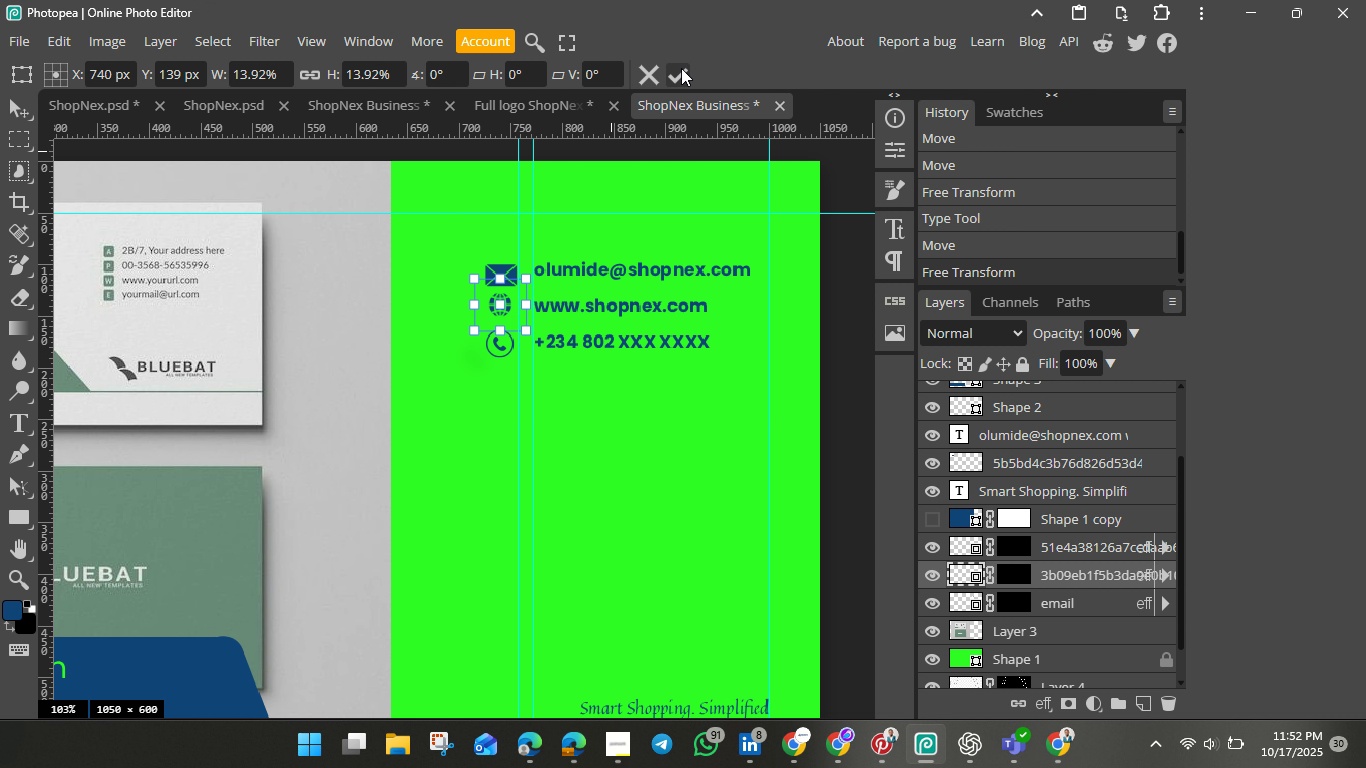 
left_click([681, 68])
 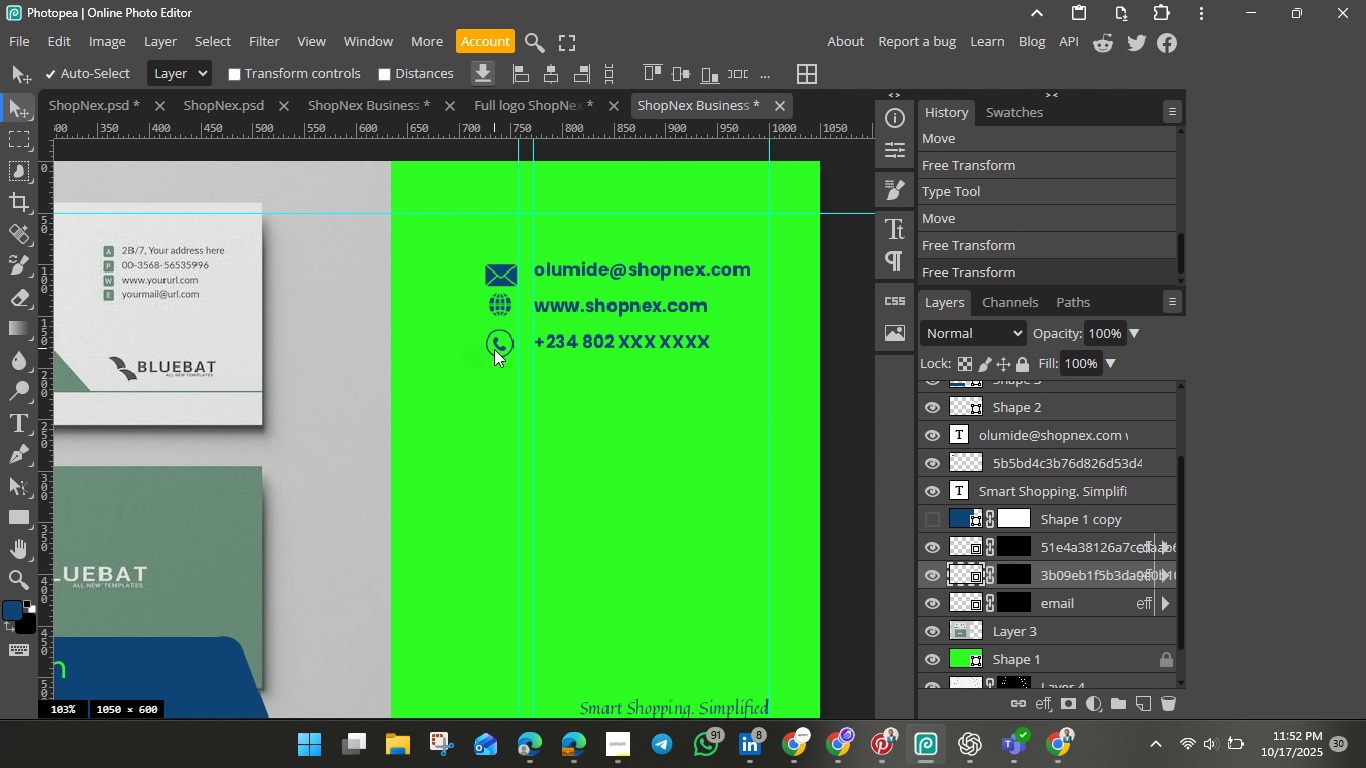 
left_click([494, 349])
 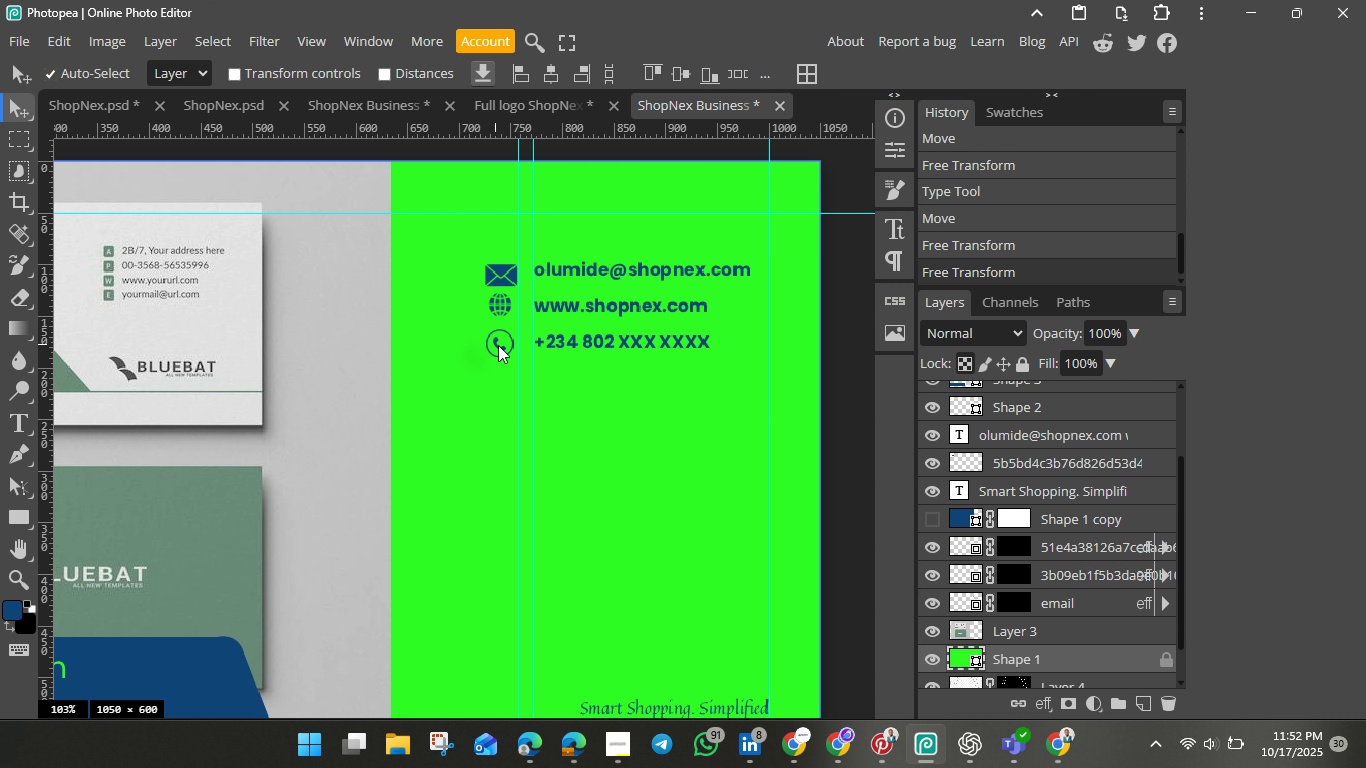 
left_click([498, 345])
 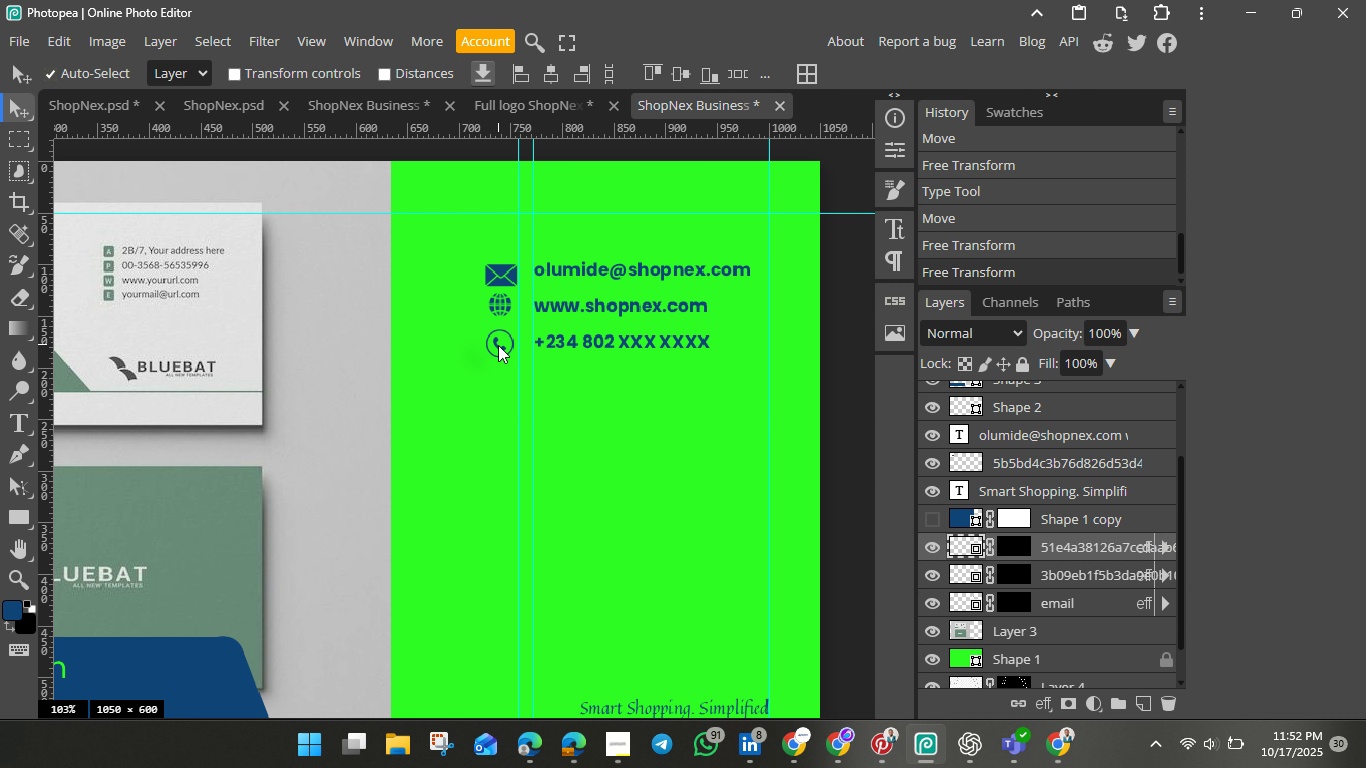 
key(Control+T)
 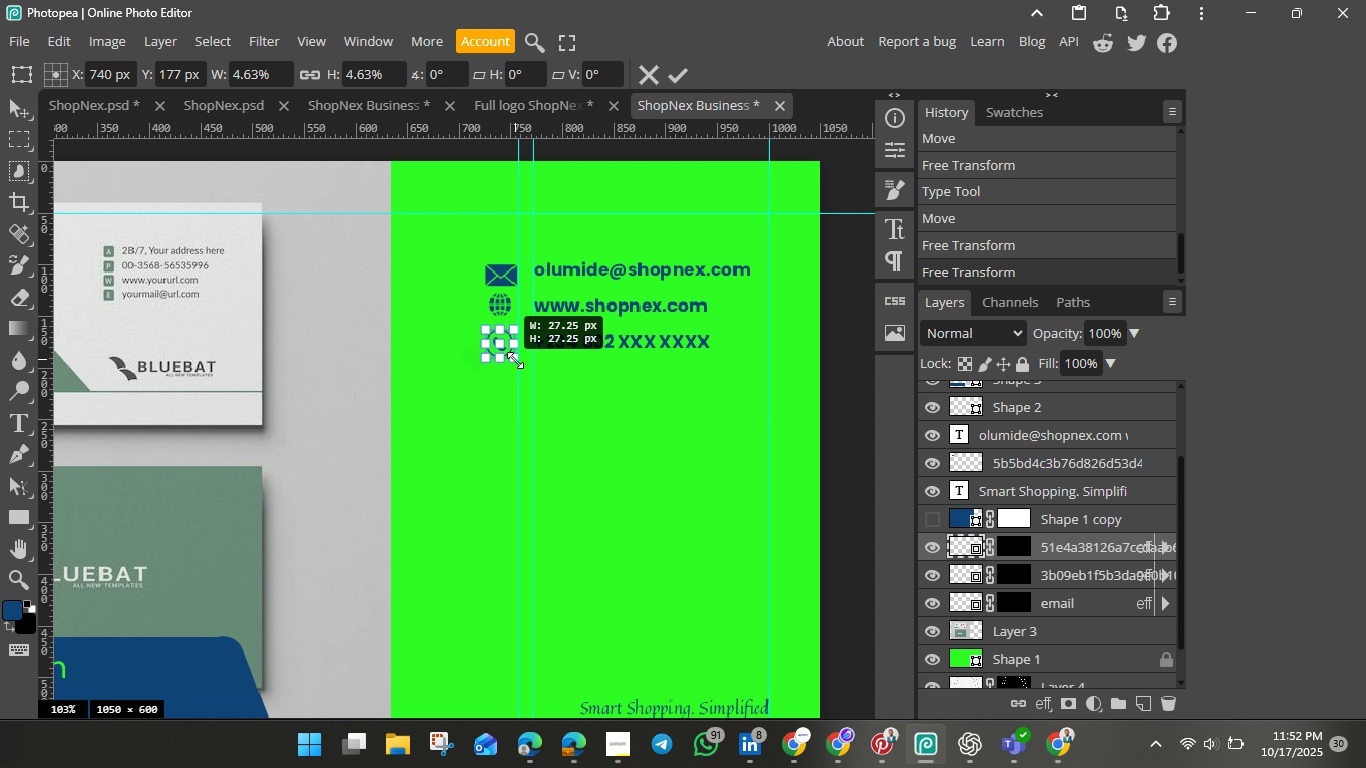 
hold_key(key=ShiftLeft, duration=1.52)
left_click_drag(start_coordinate=[515, 360], to_coordinate=[505, 353])
 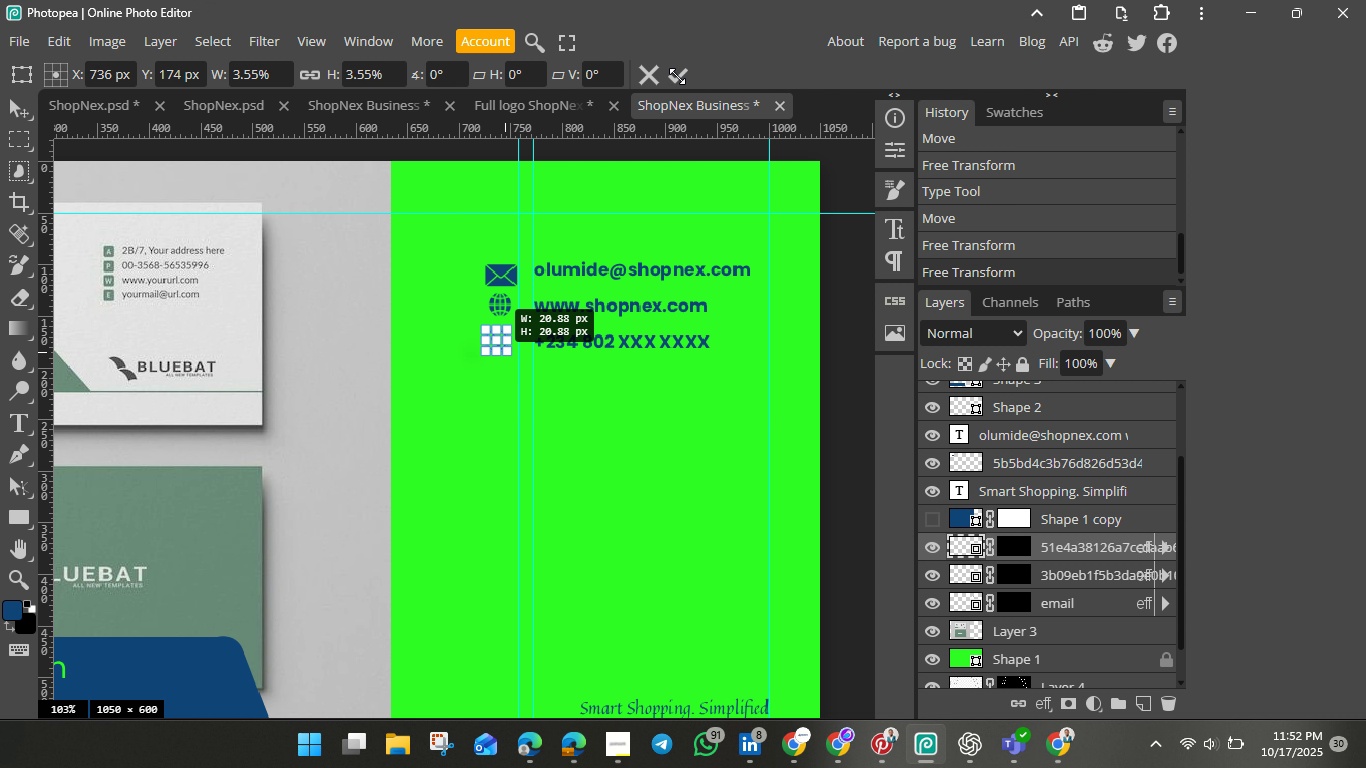 
hold_key(key=ShiftLeft, duration=1.49)
 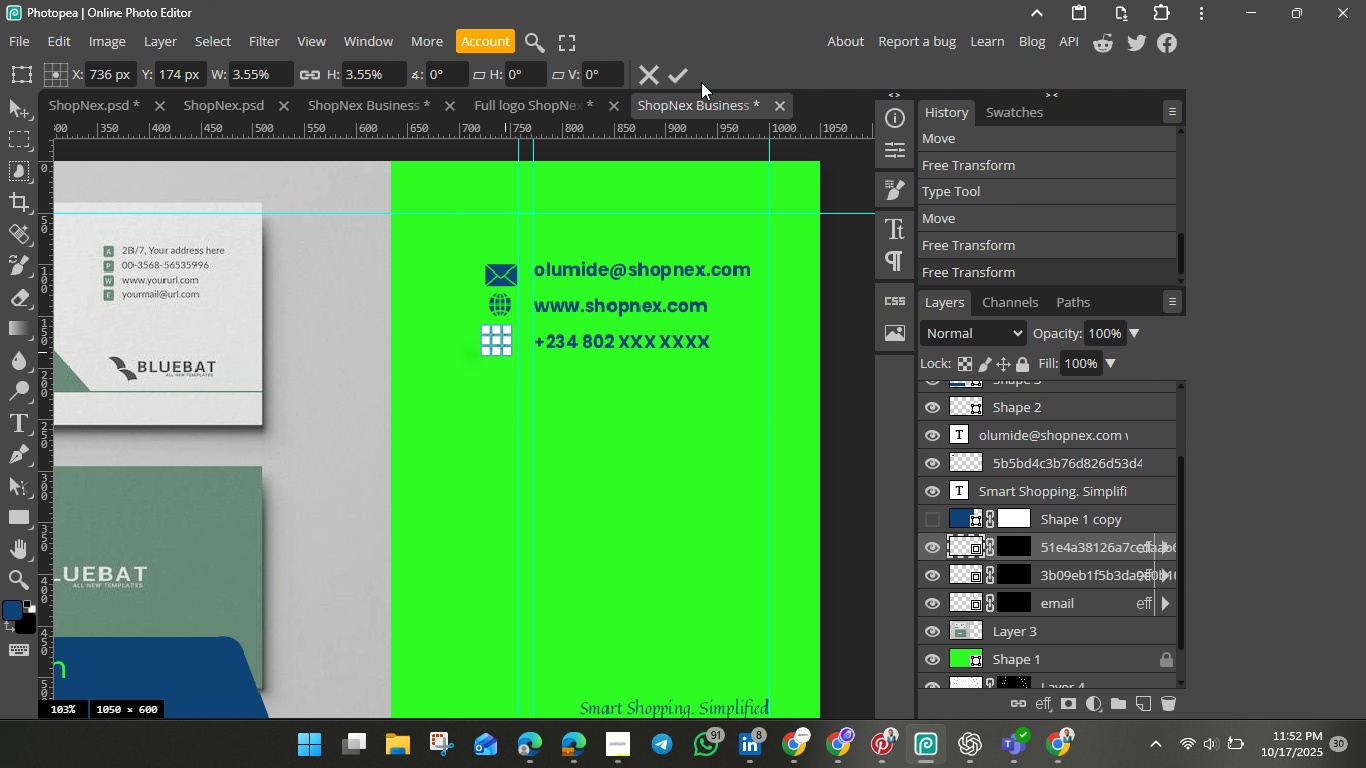 
left_click([681, 75])
 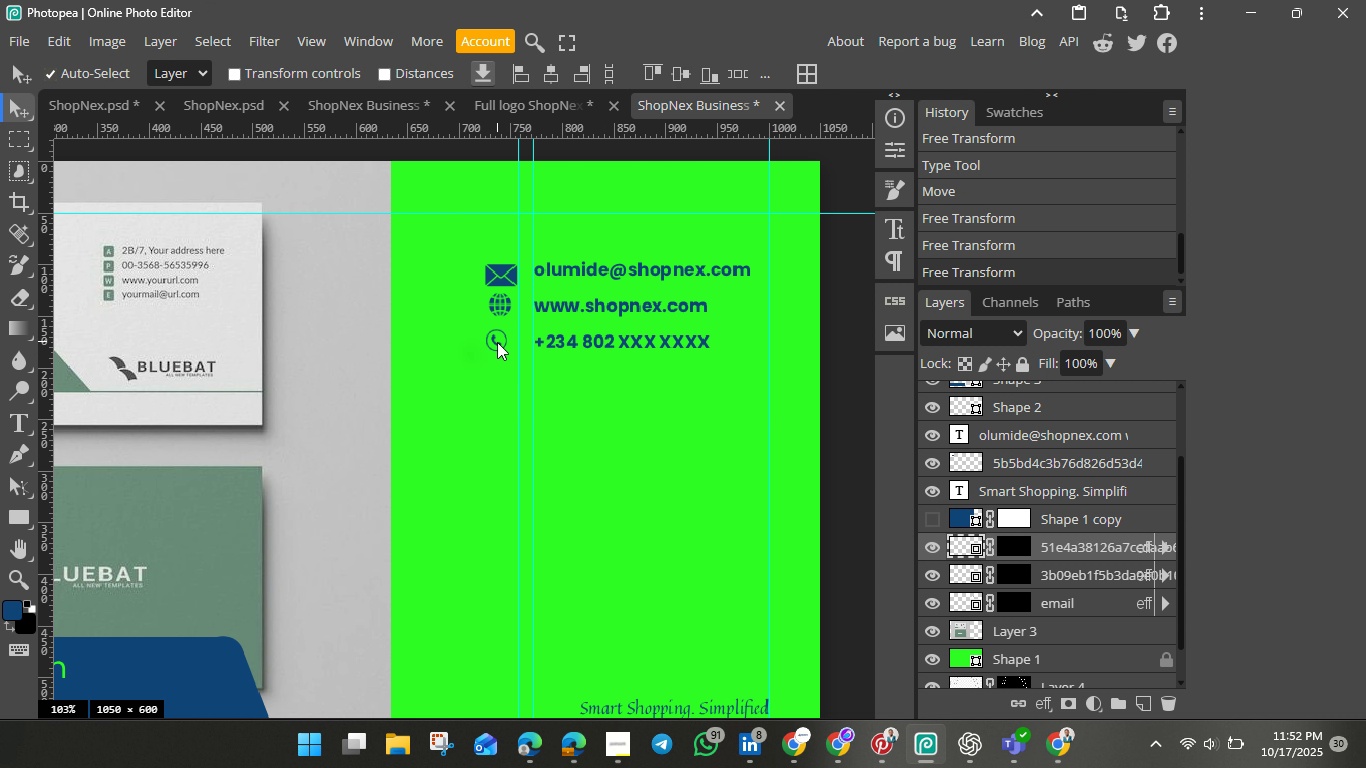 
left_click([497, 342])
 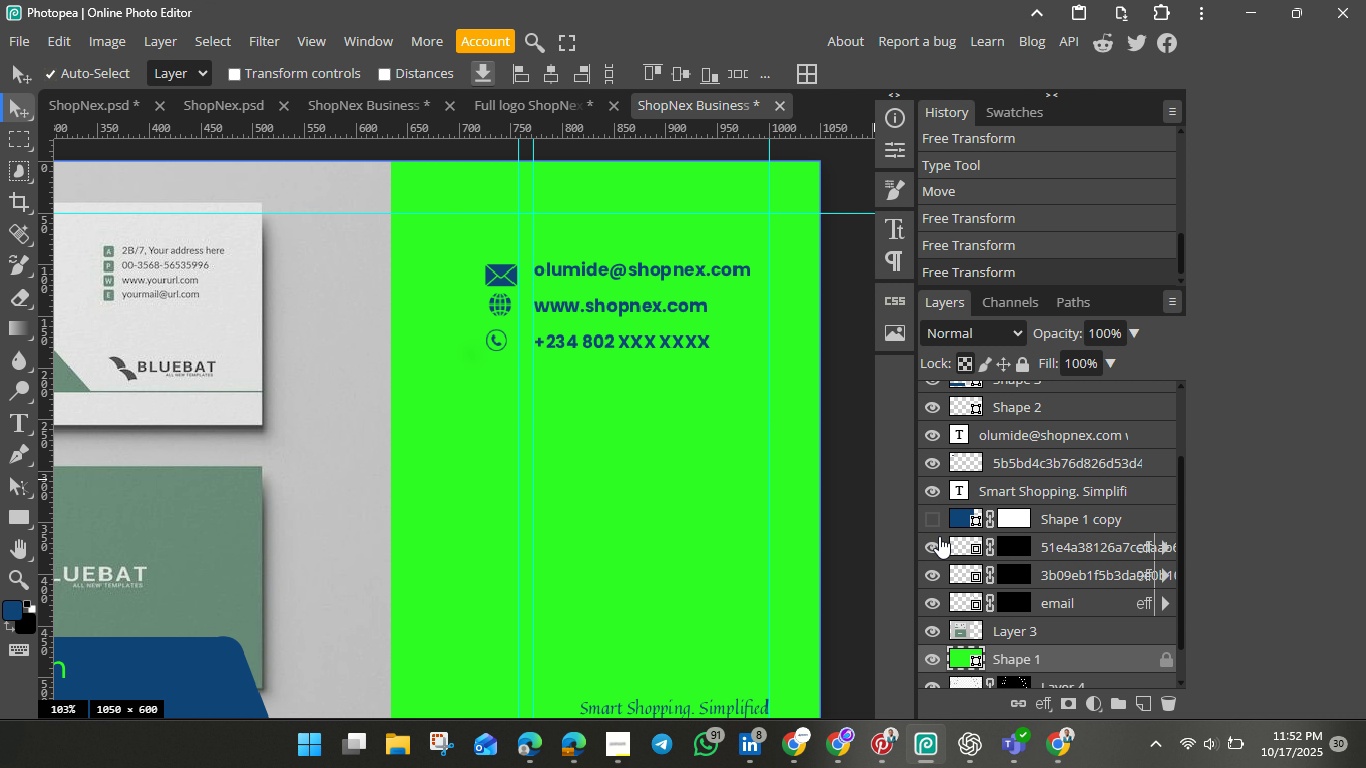 
left_click([961, 547])
 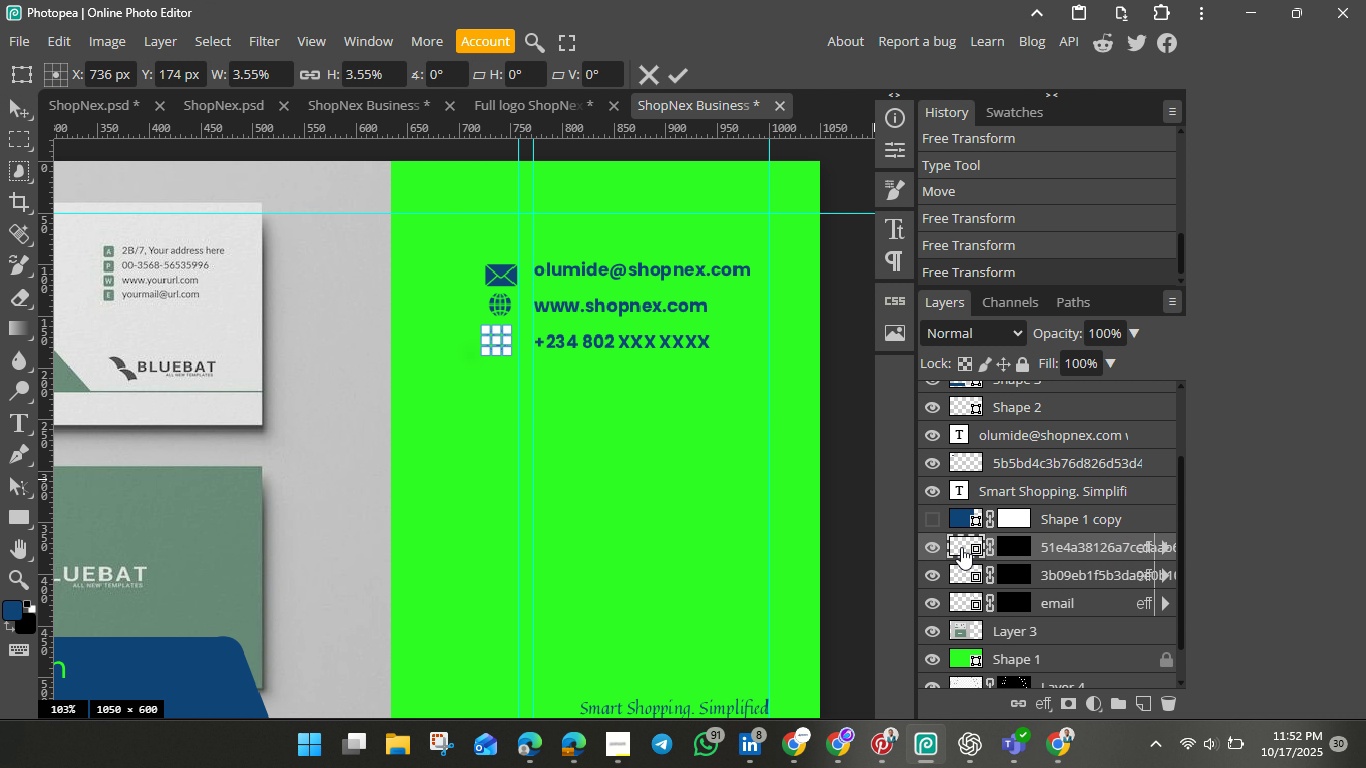 
key(Control+T)
 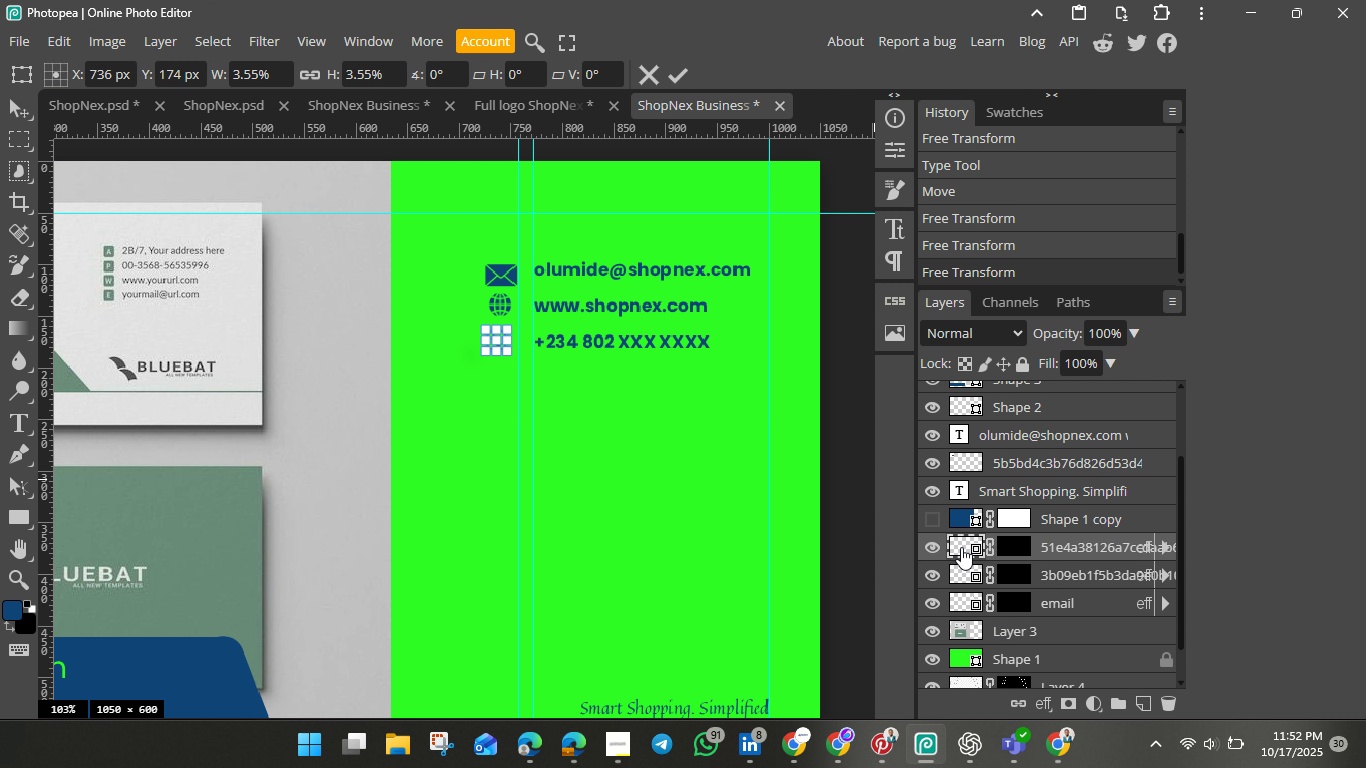 
hold_key(key=ArrowRight, duration=1.09)
 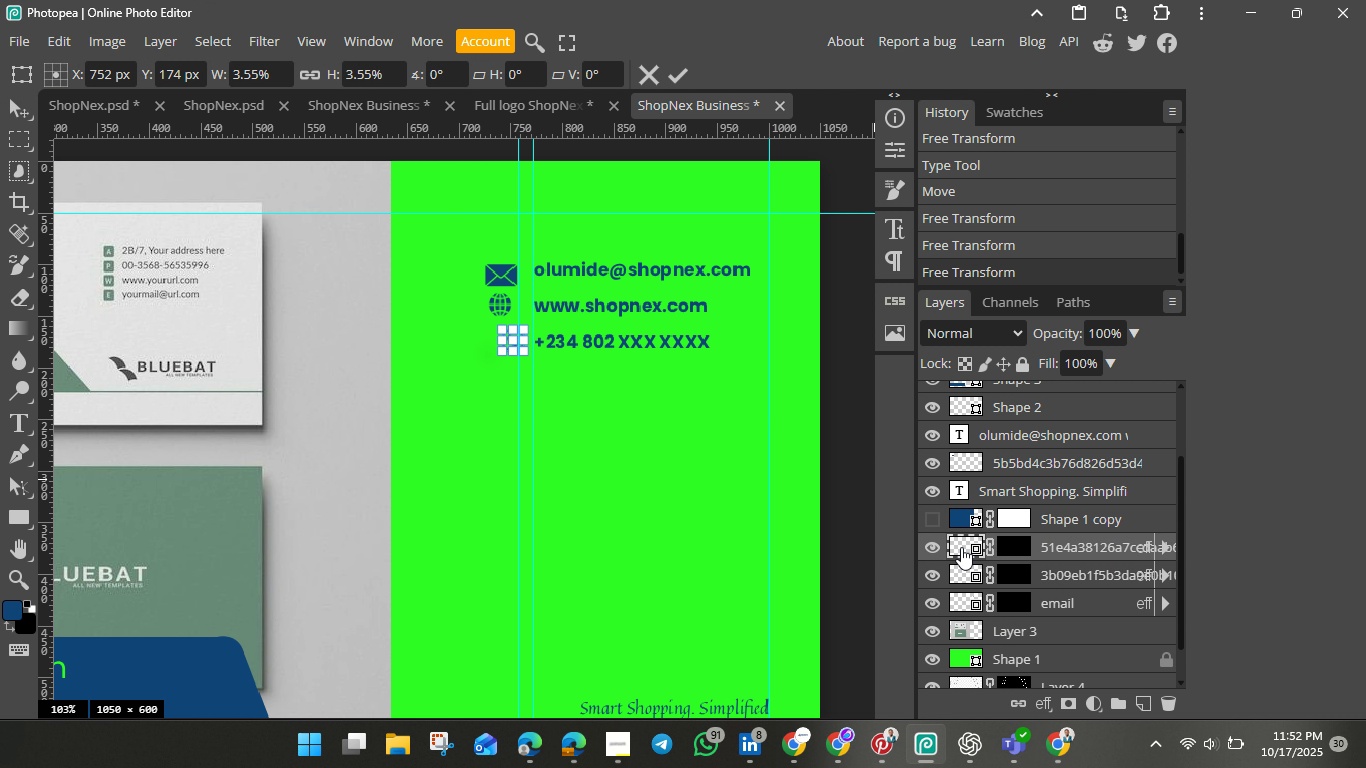 
key(ArrowLeft)
 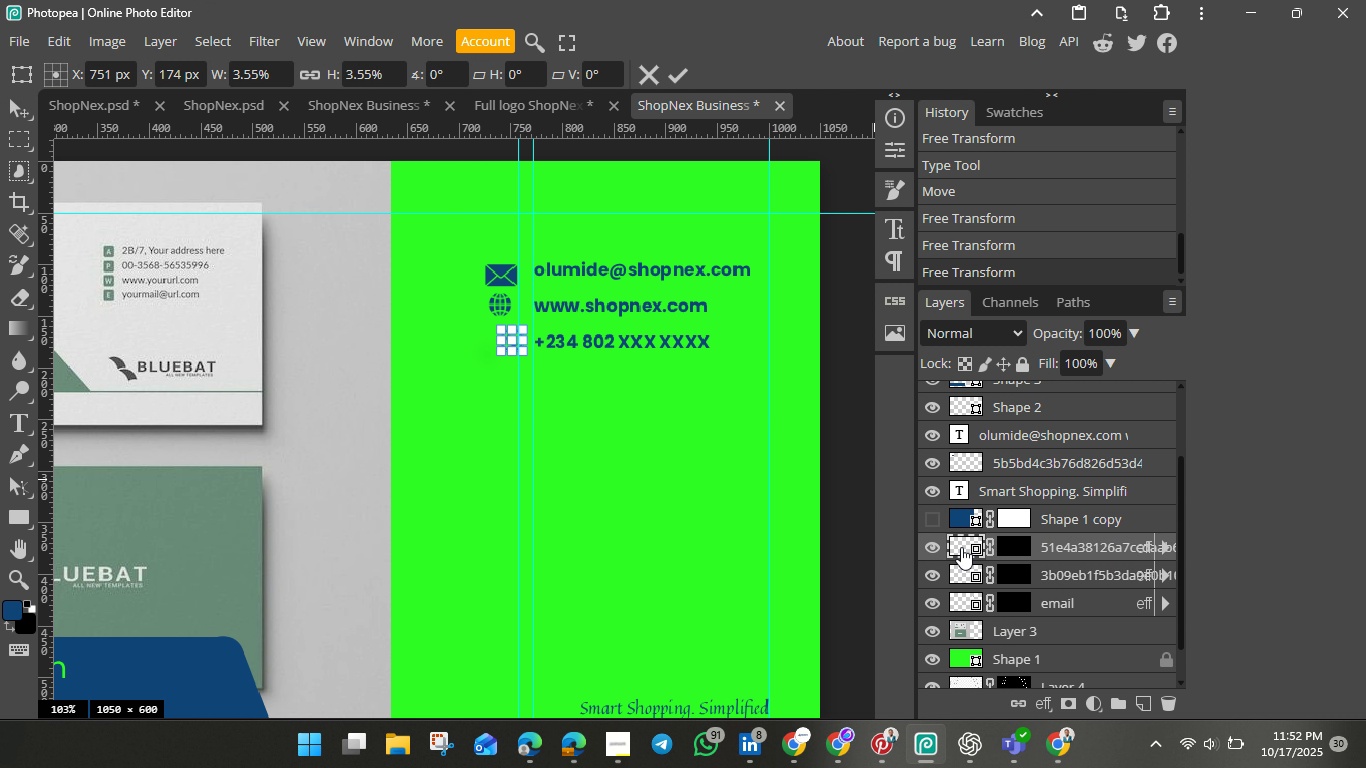 
key(ArrowLeft)
 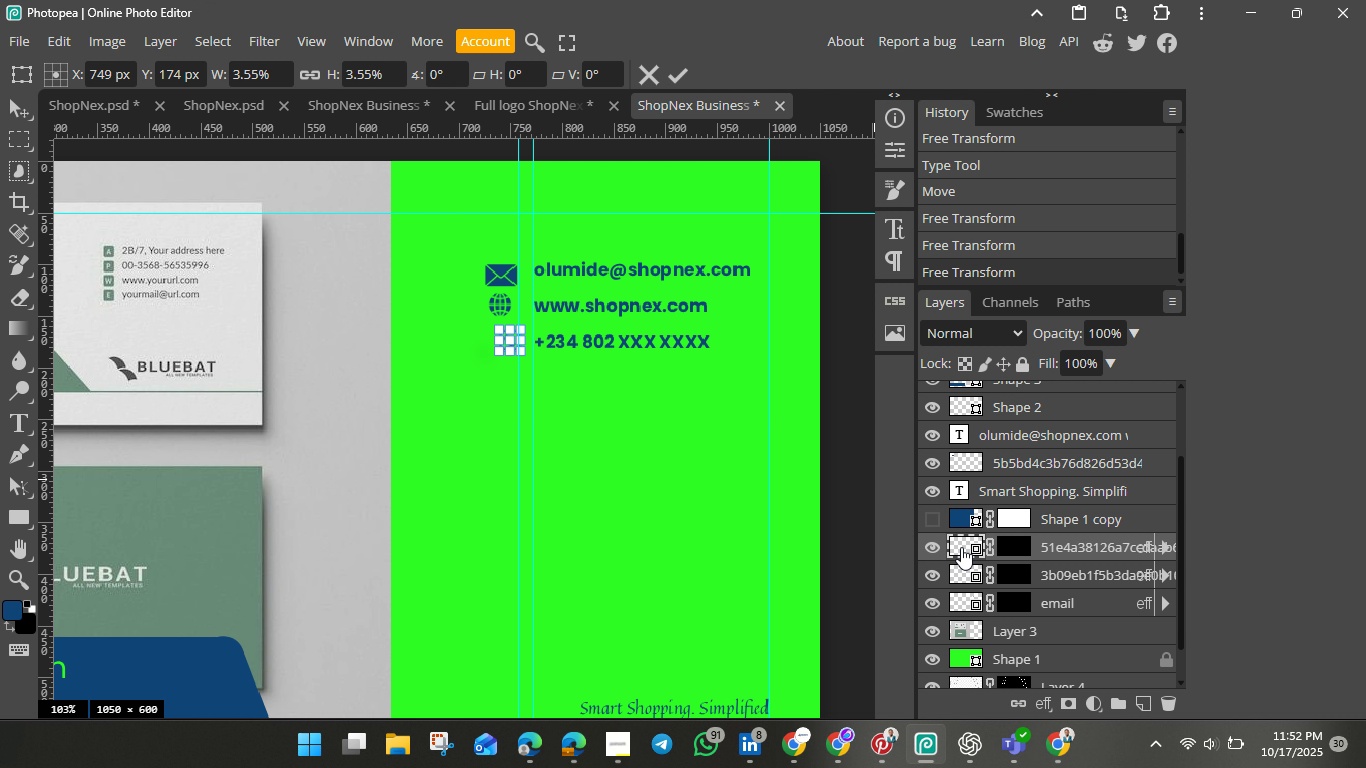 
key(ArrowLeft)
 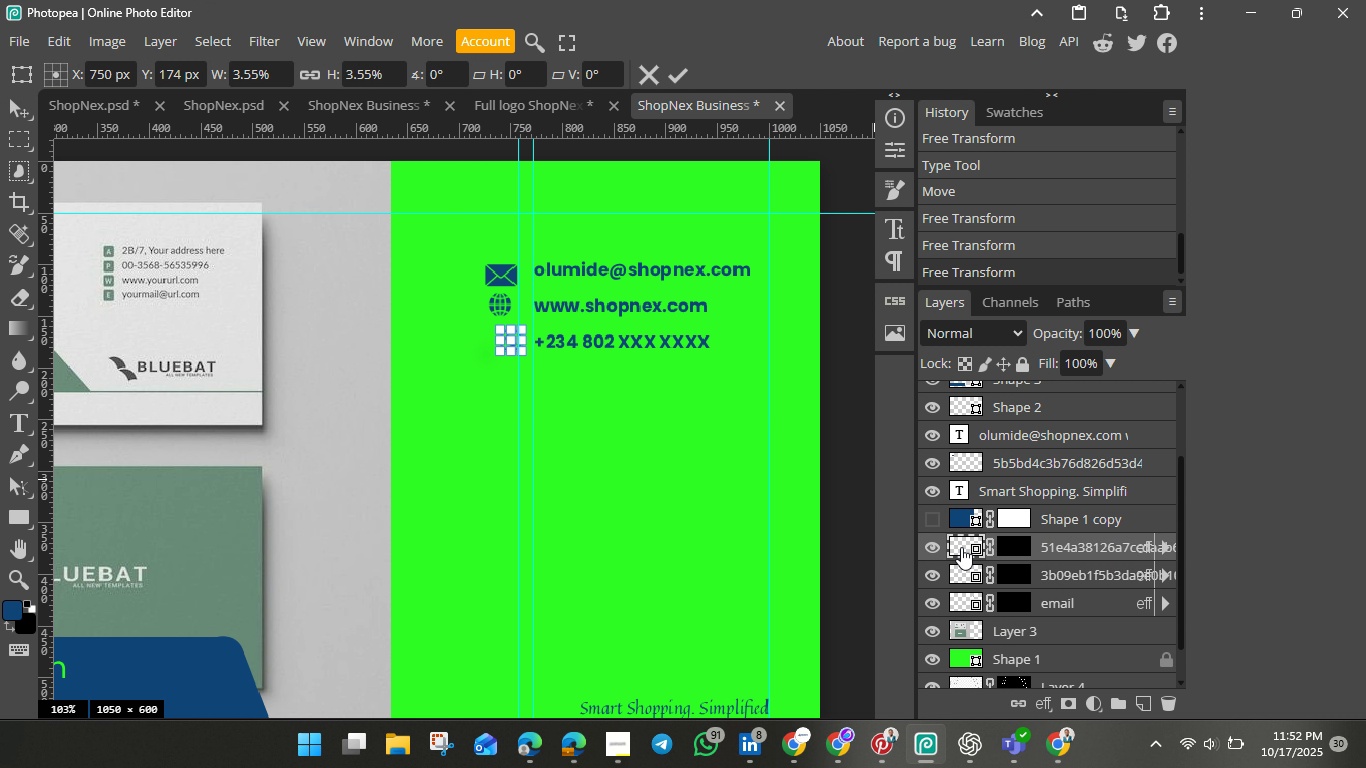 
key(ArrowLeft)
 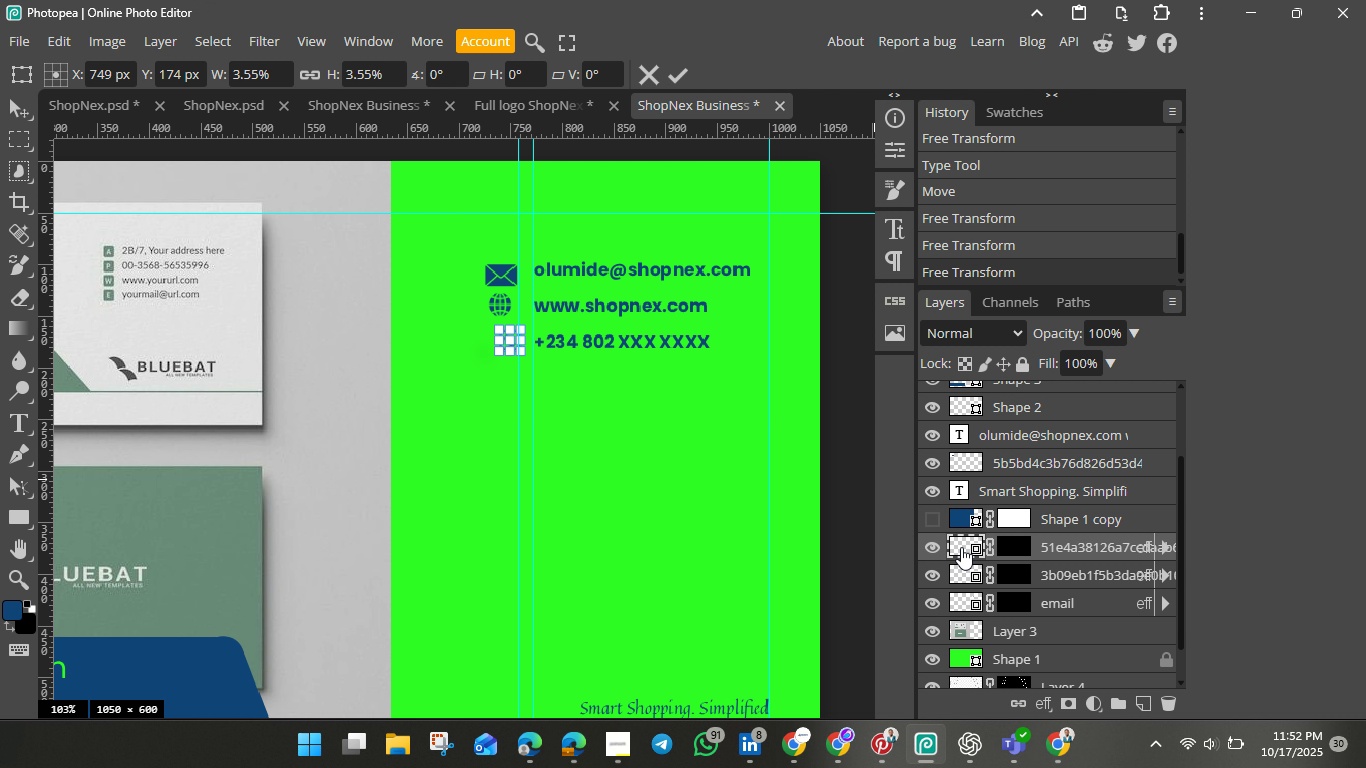 
key(ArrowLeft)
 